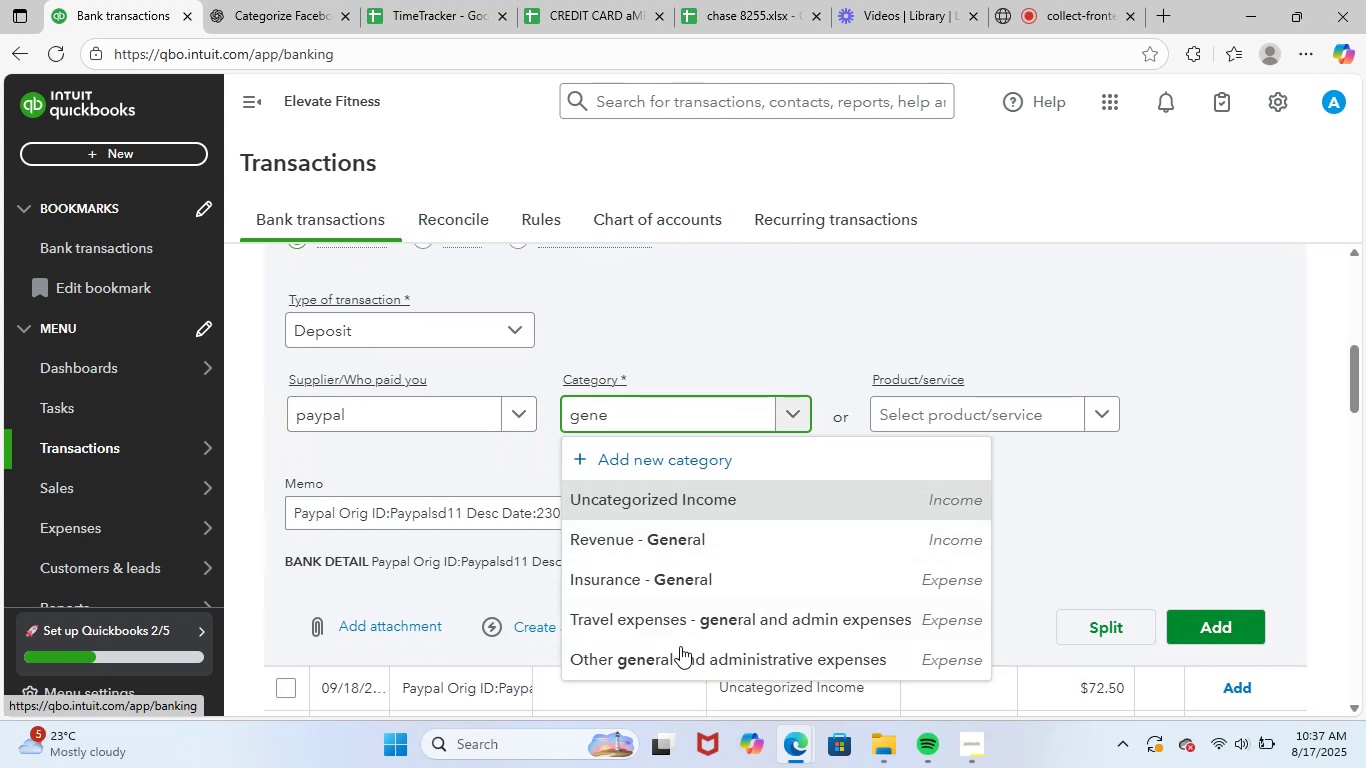 
left_click([679, 657])
 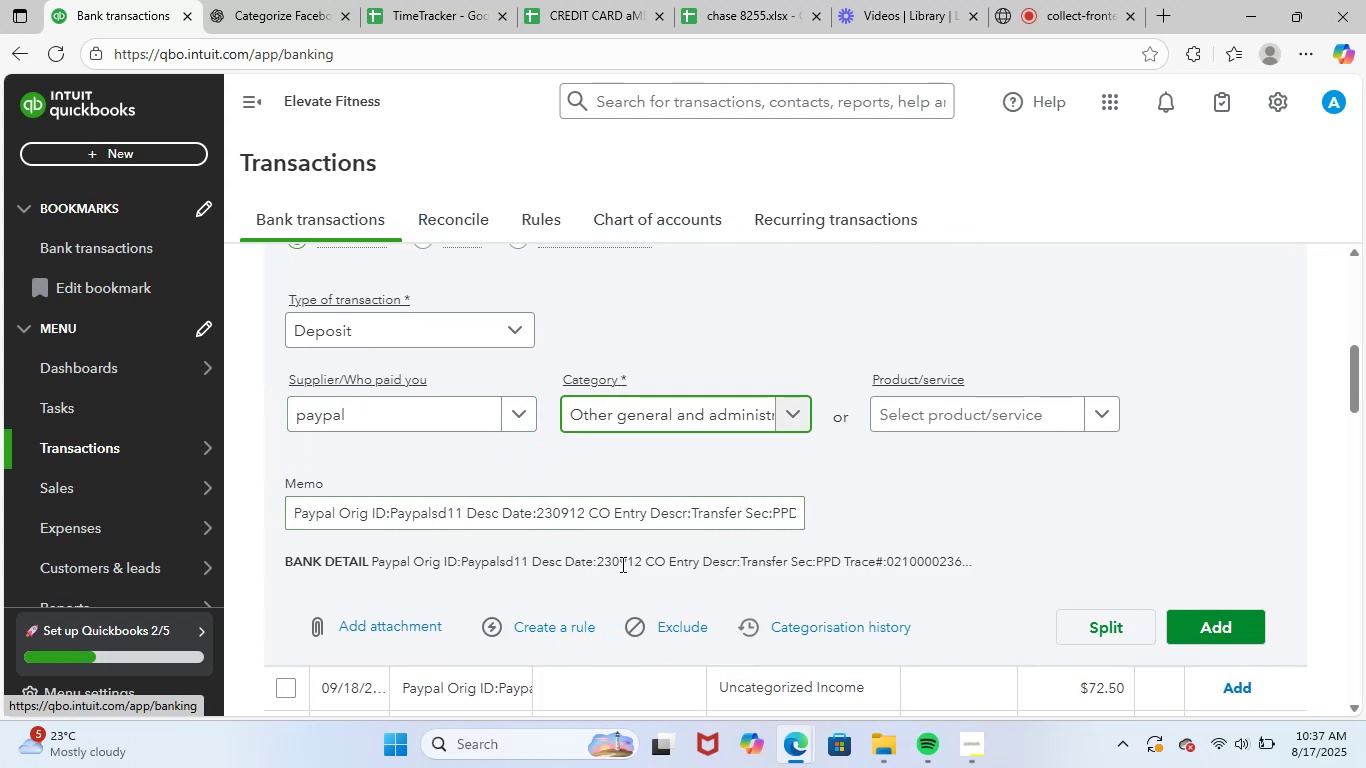 
scroll: coordinate [598, 561], scroll_direction: down, amount: 1.0
 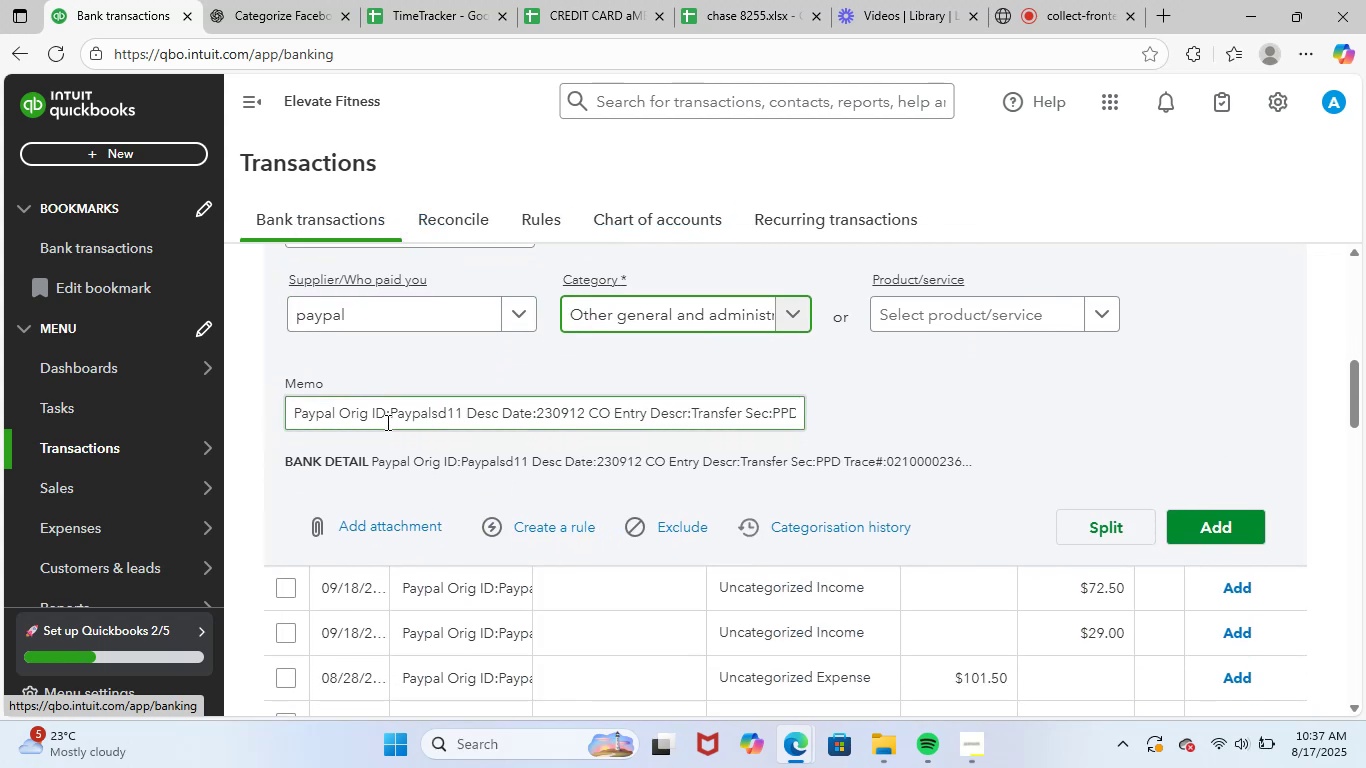 
left_click_drag(start_coordinate=[389, 417], to_coordinate=[366, 419])
 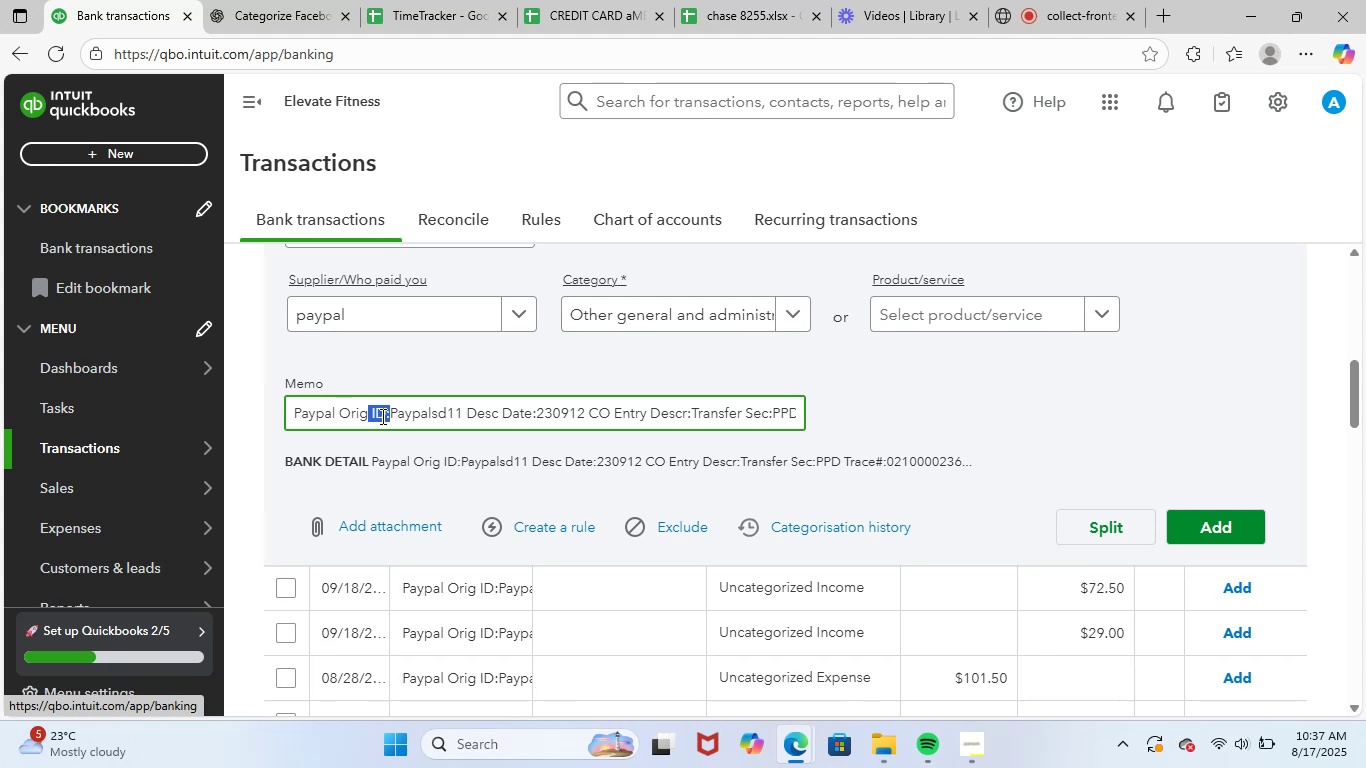 
double_click([384, 413])
 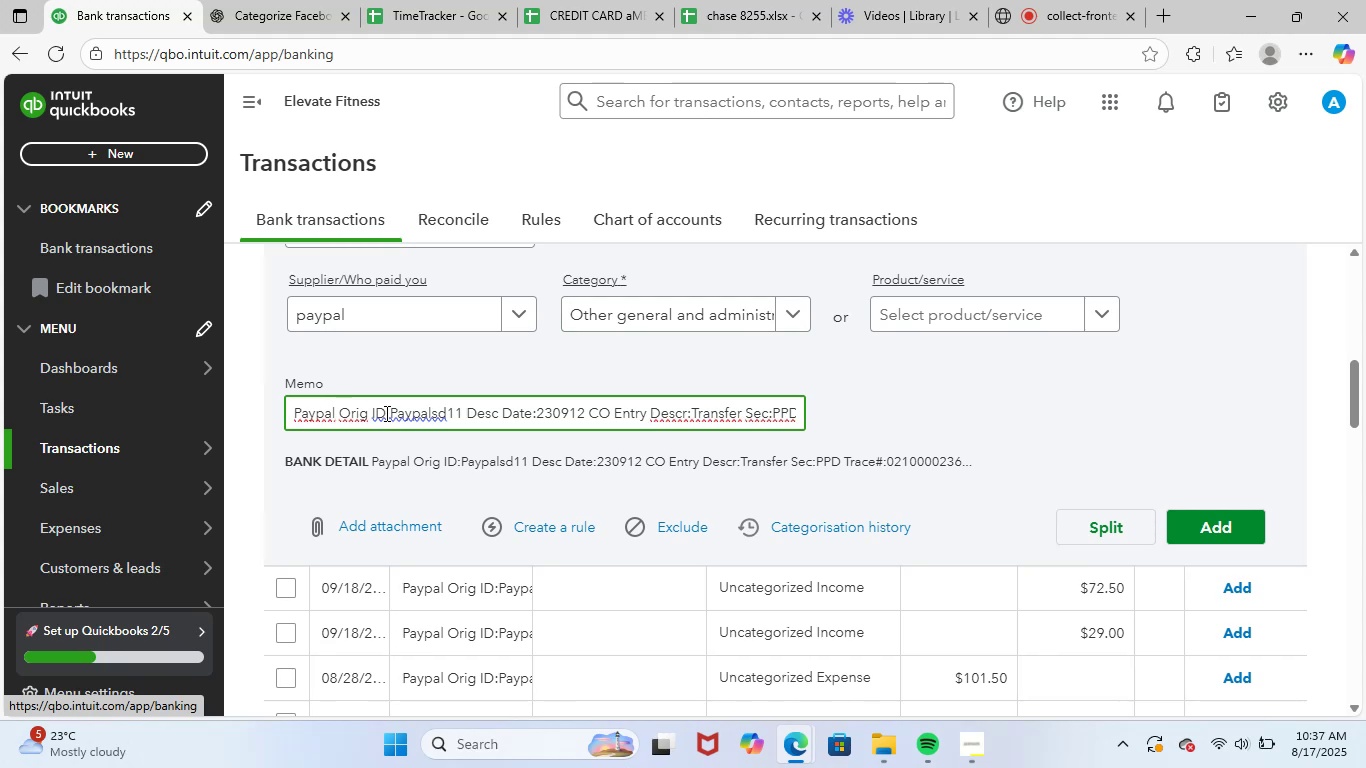 
left_click_drag(start_coordinate=[385, 413], to_coordinate=[219, 412])
 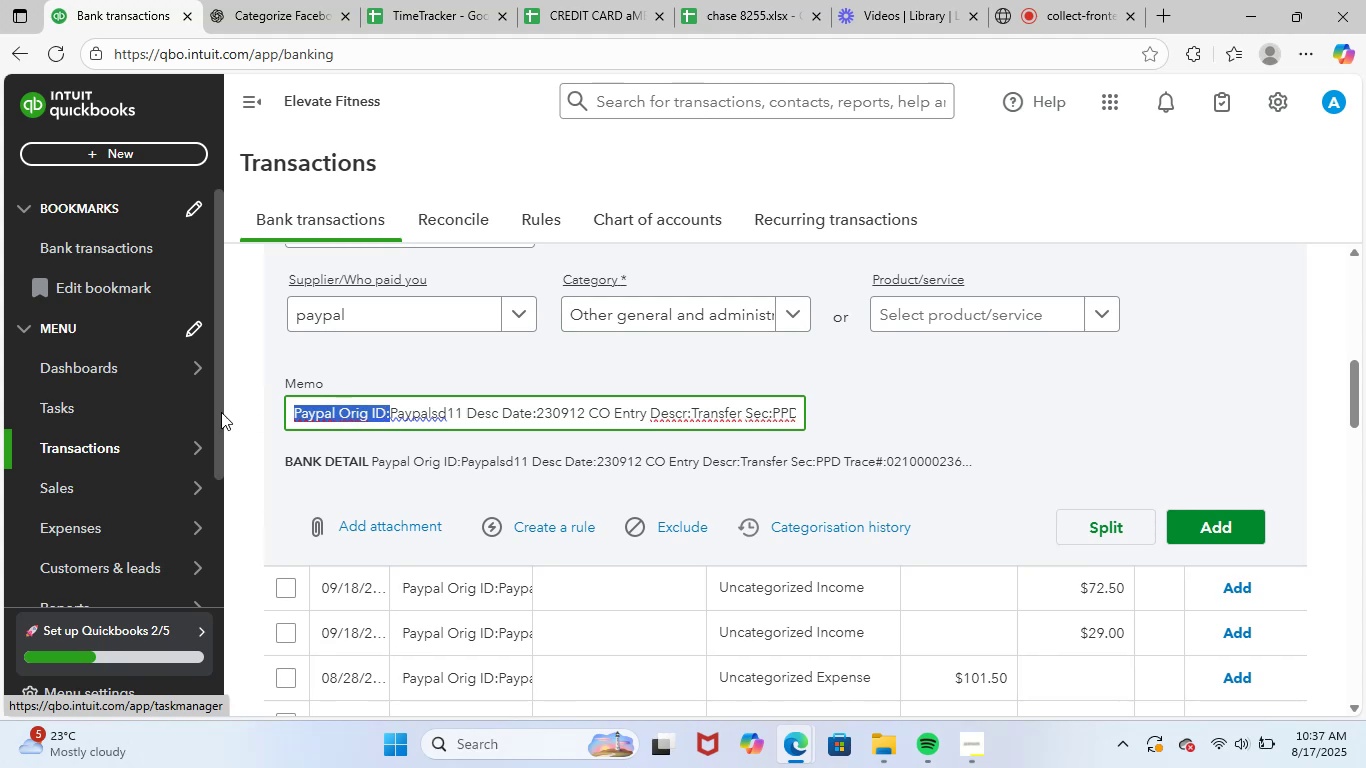 
hold_key(key=ControlLeft, duration=0.34)
 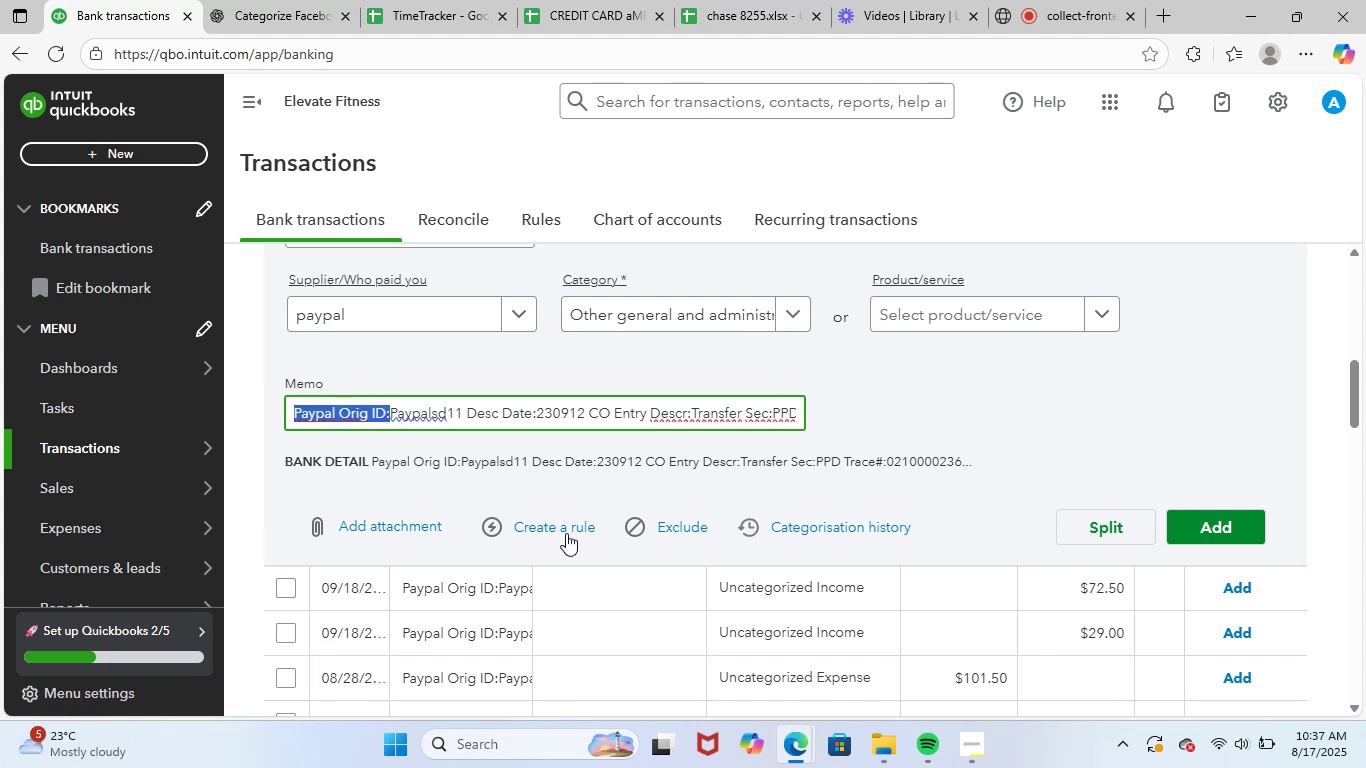 
left_click([562, 521])
 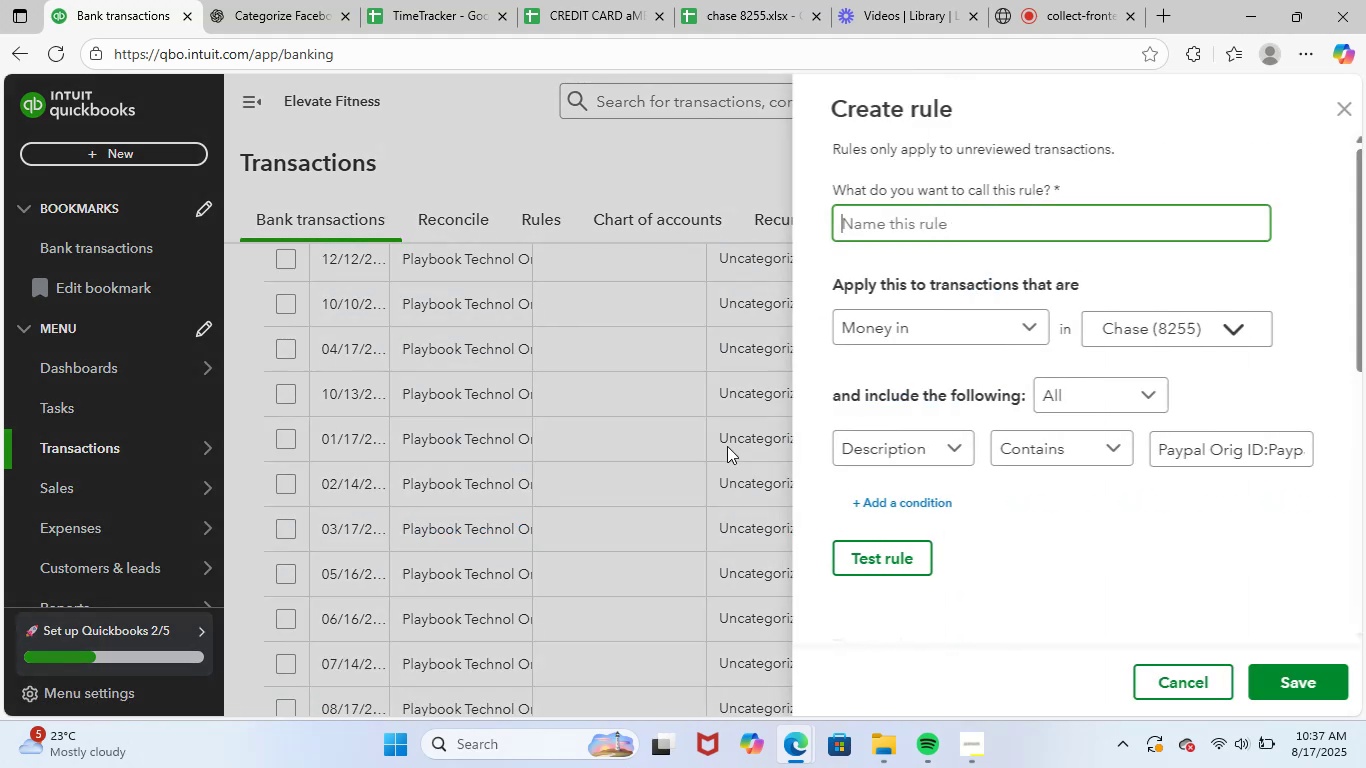 
key(Control+ControlLeft)
 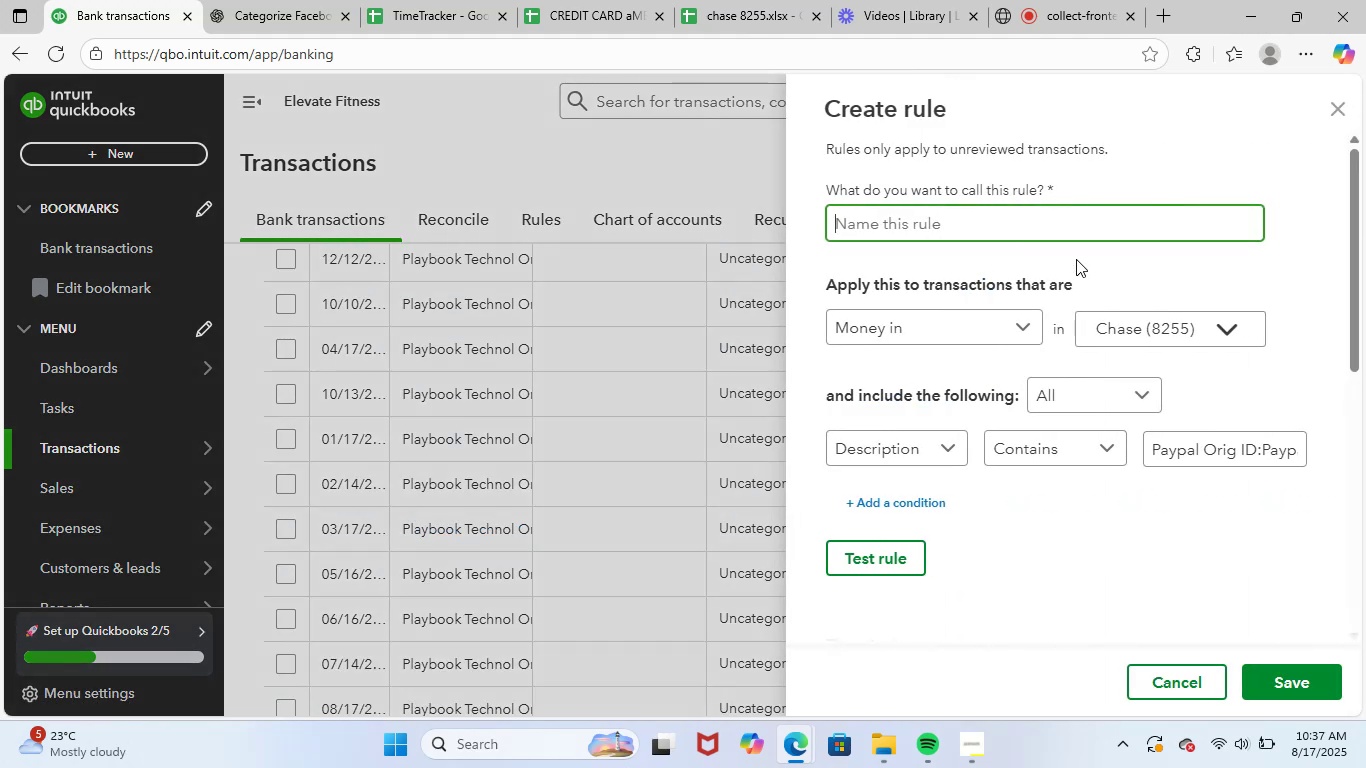 
key(Control+V)
 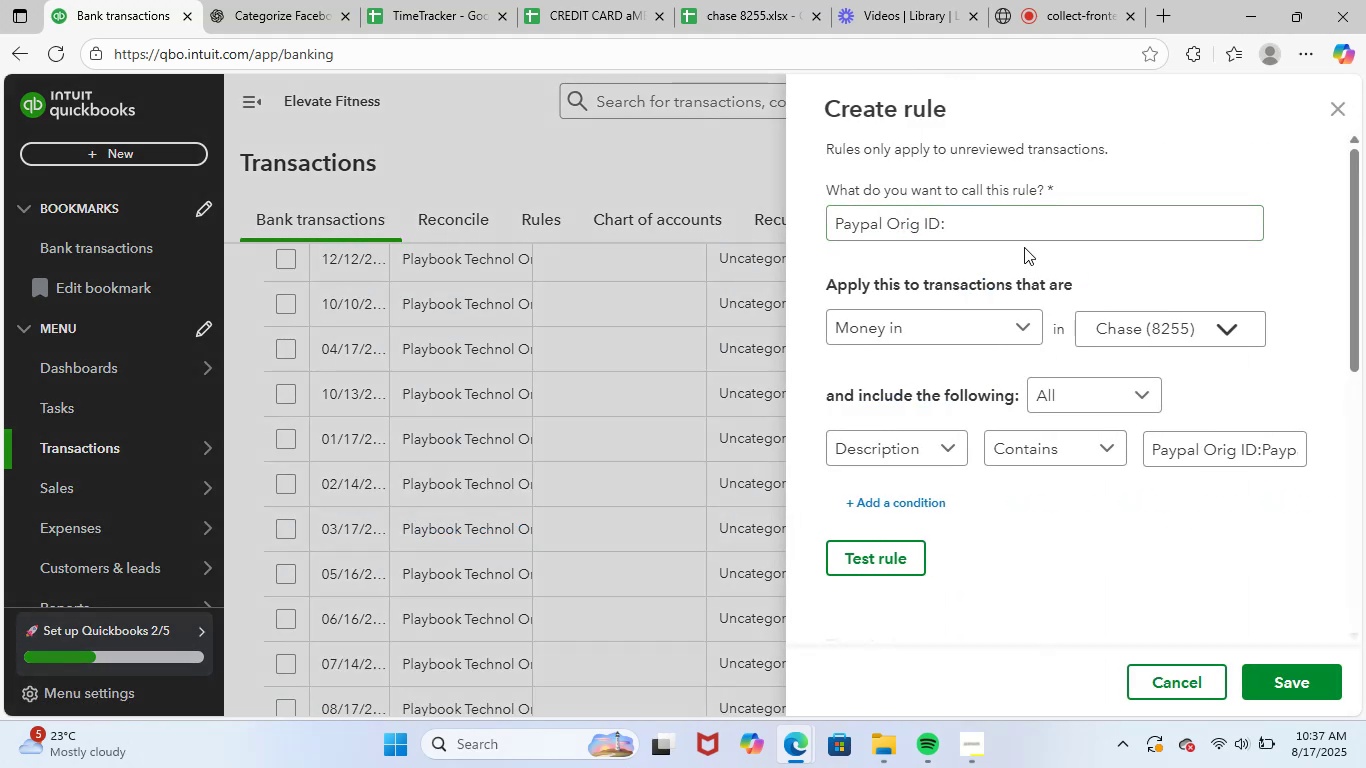 
left_click([994, 217])
 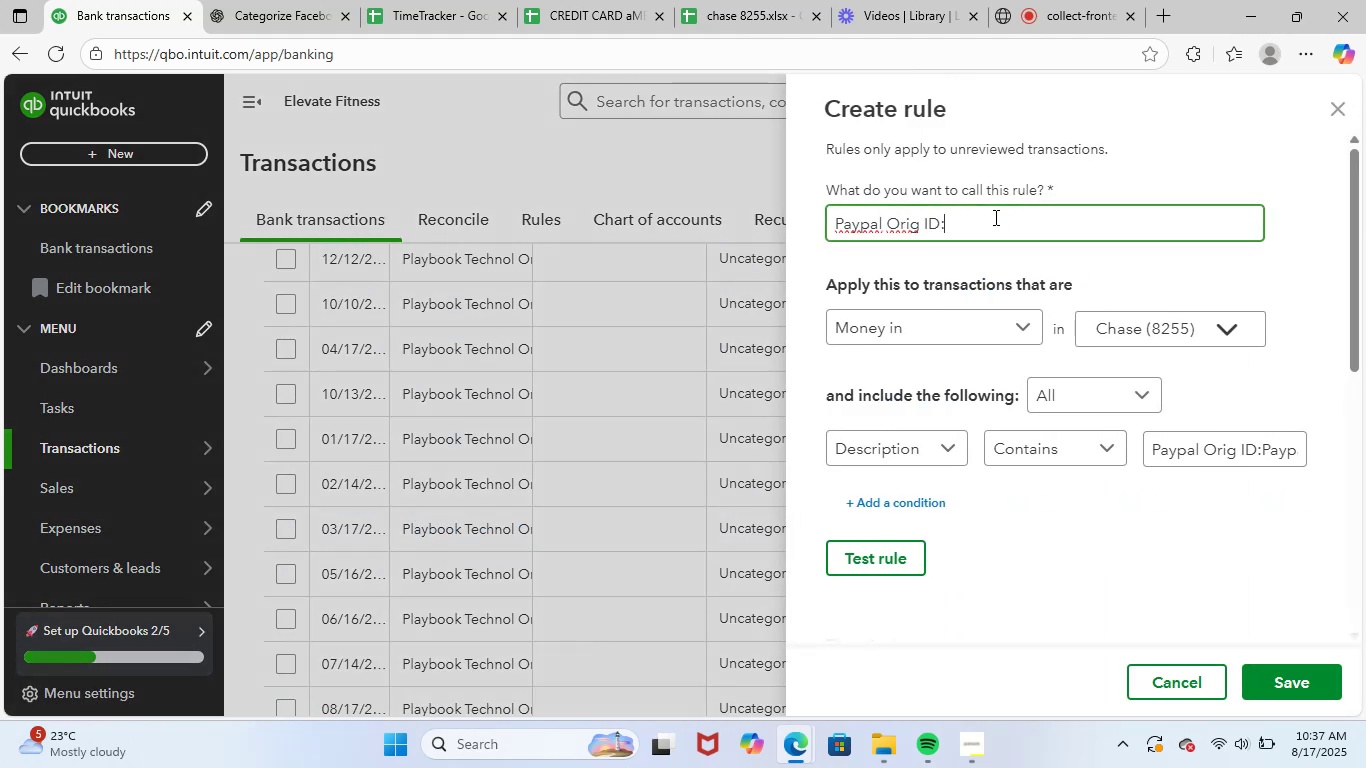 
key(Backspace)
 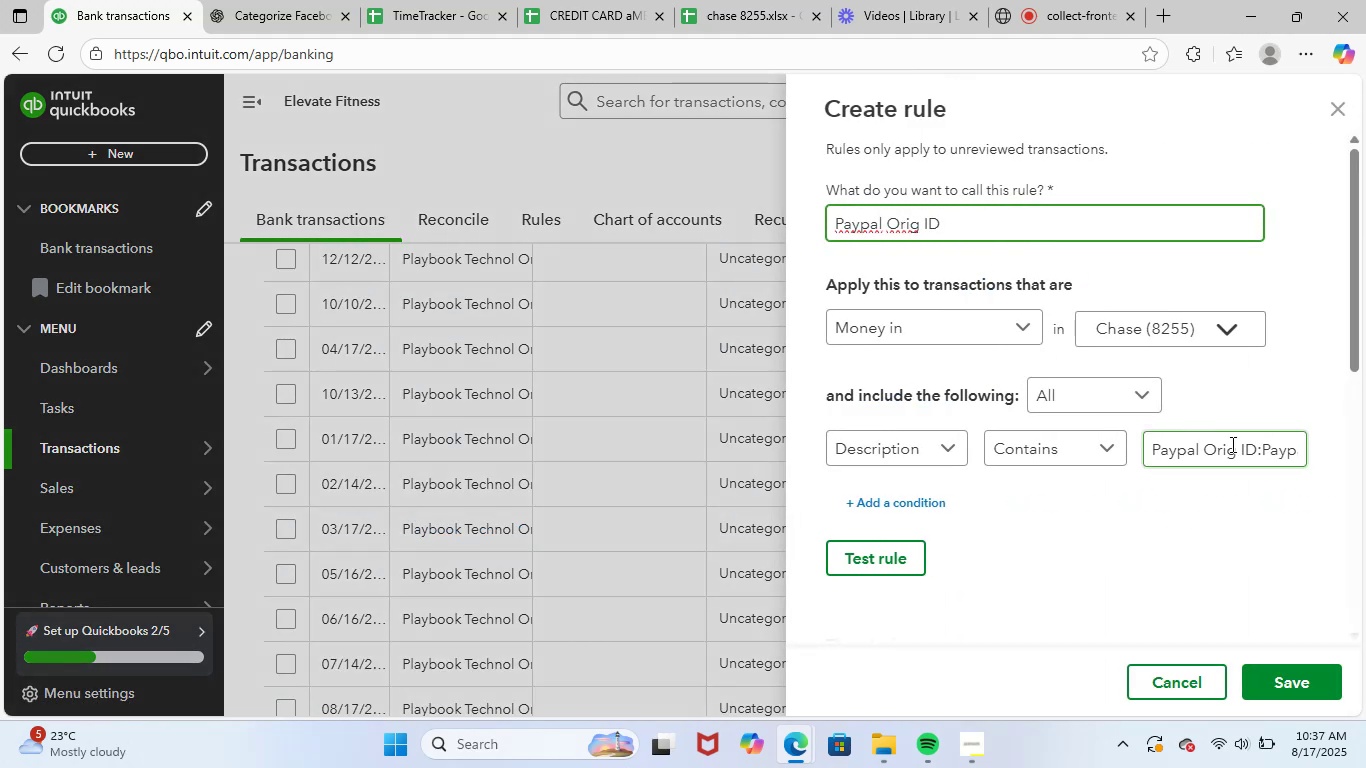 
left_click([1269, 459])
 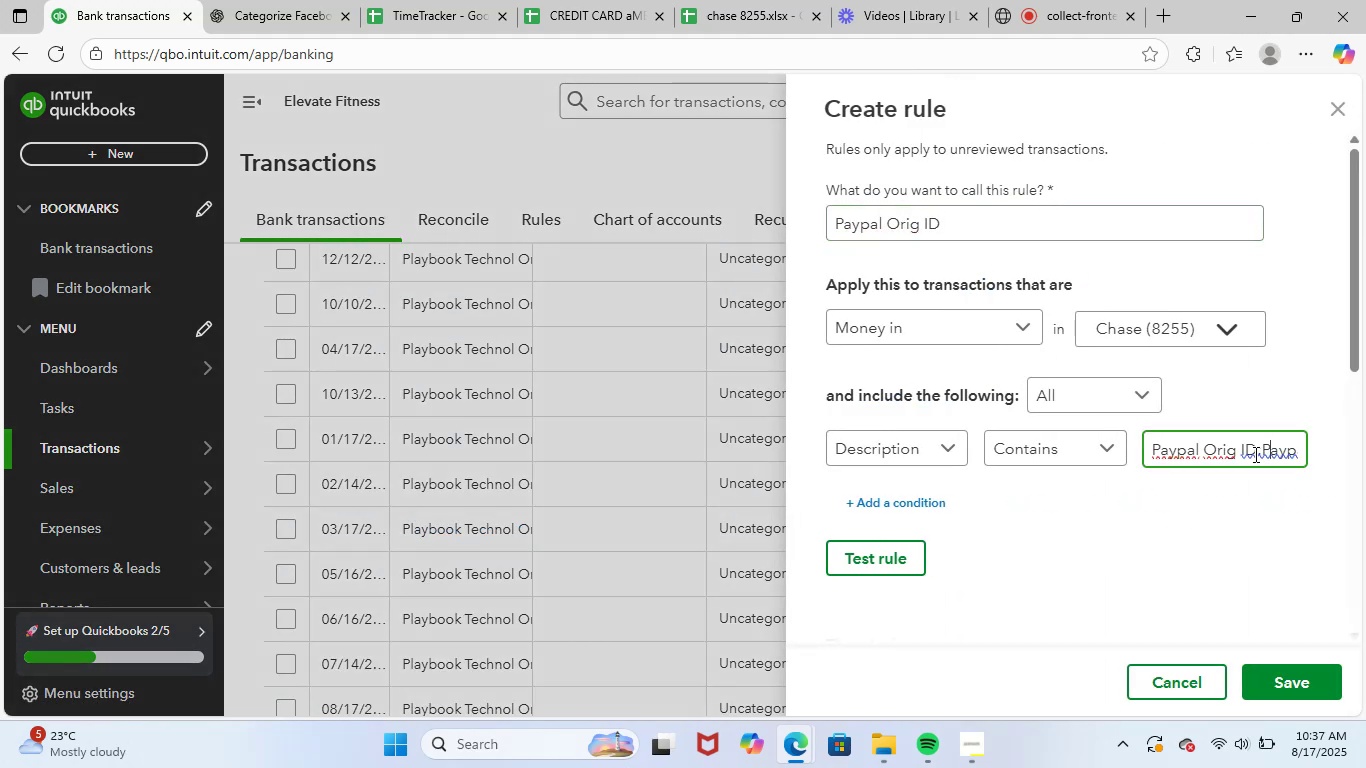 
left_click_drag(start_coordinate=[1257, 451], to_coordinate=[1365, 434])
 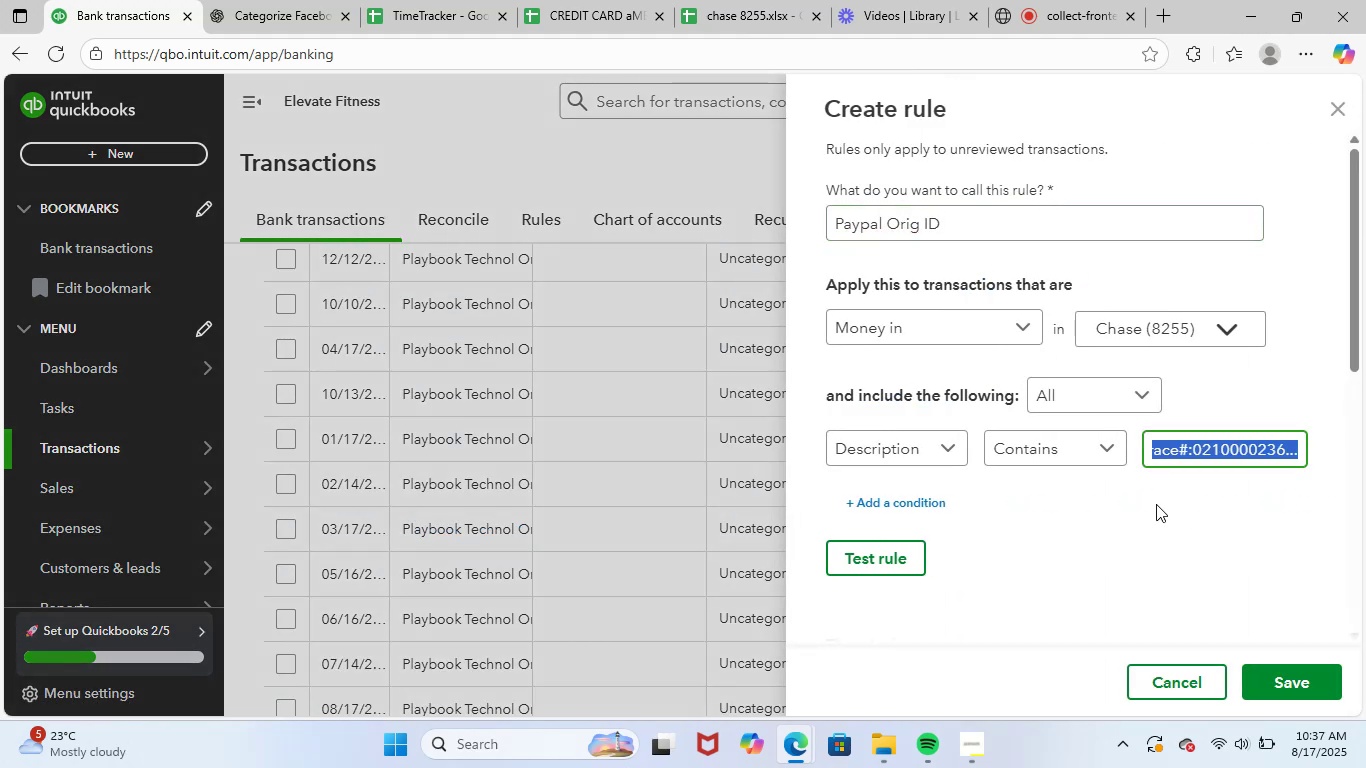 
left_click_drag(start_coordinate=[1123, 525], to_coordinate=[1134, 517])
 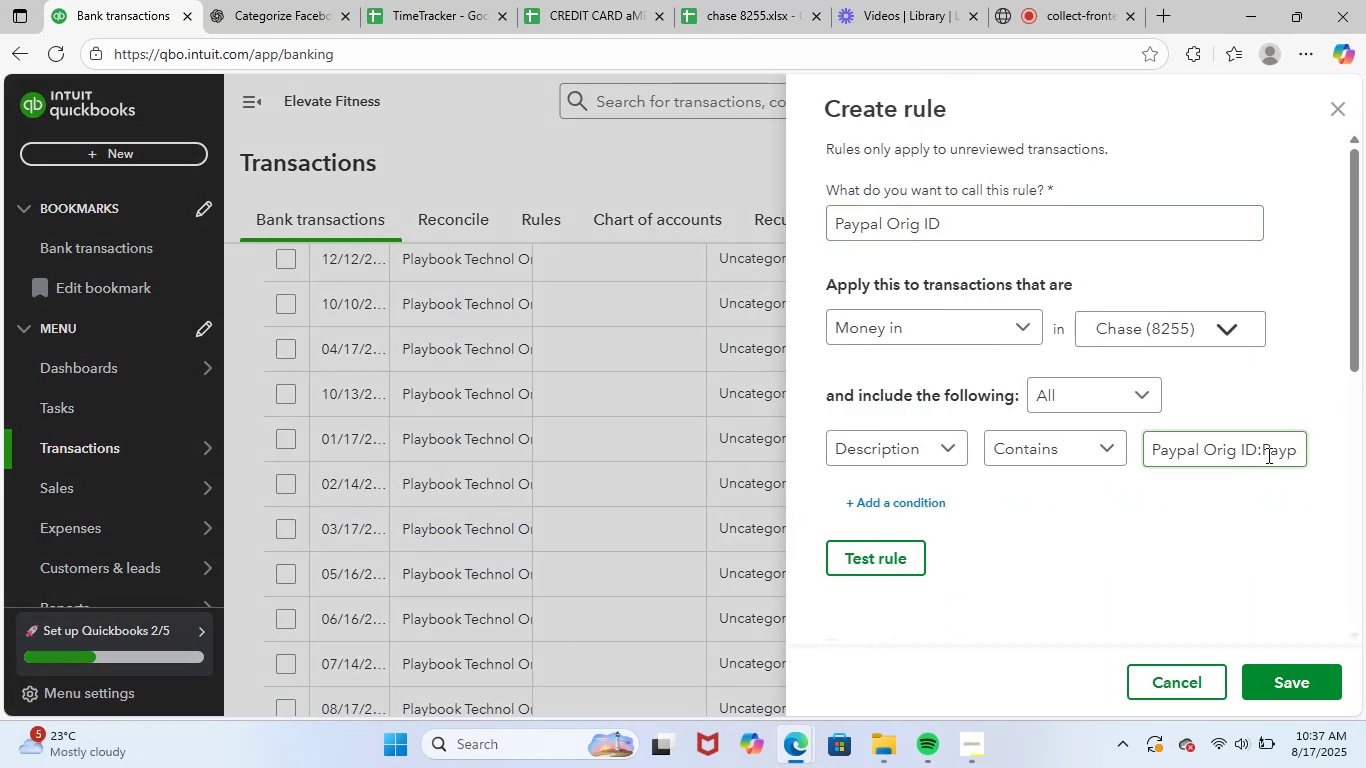 
left_click([1270, 454])
 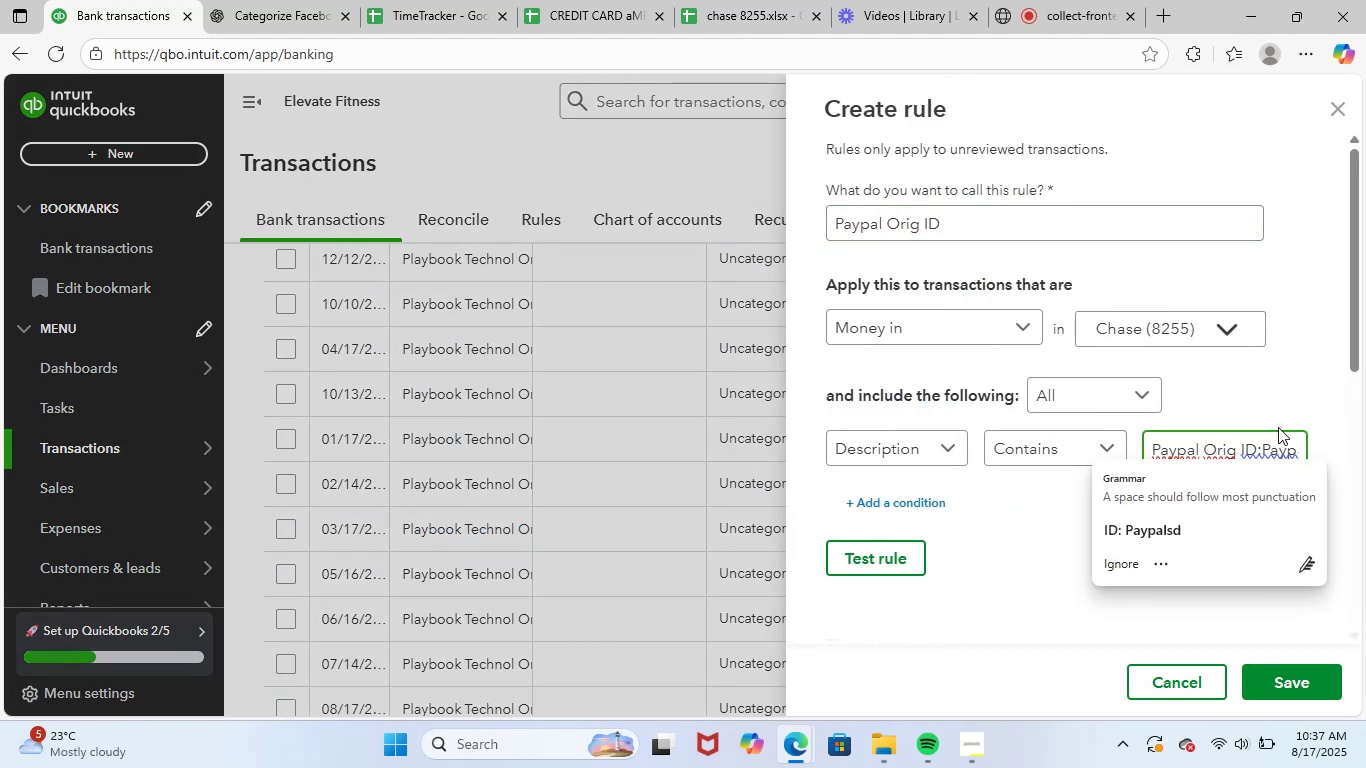 
key(ArrowRight)
 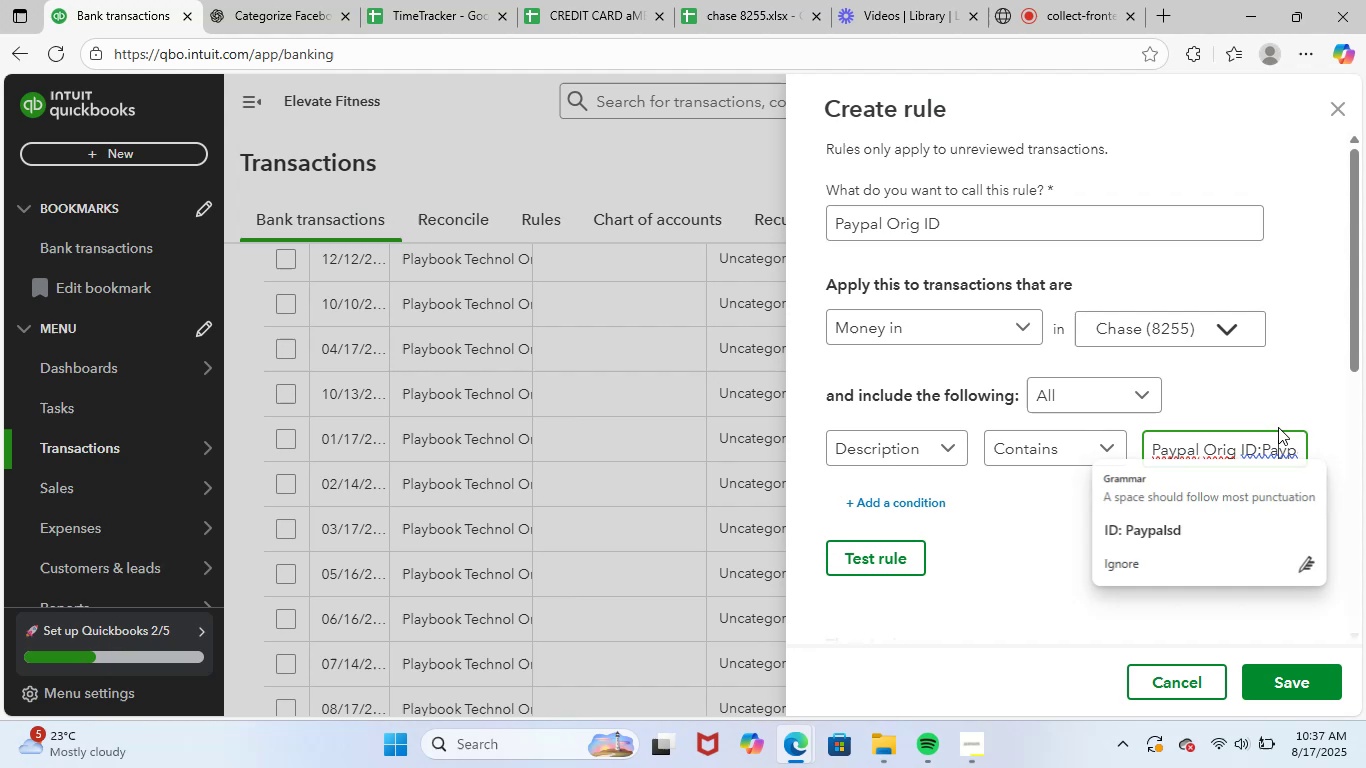 
key(ArrowRight)
 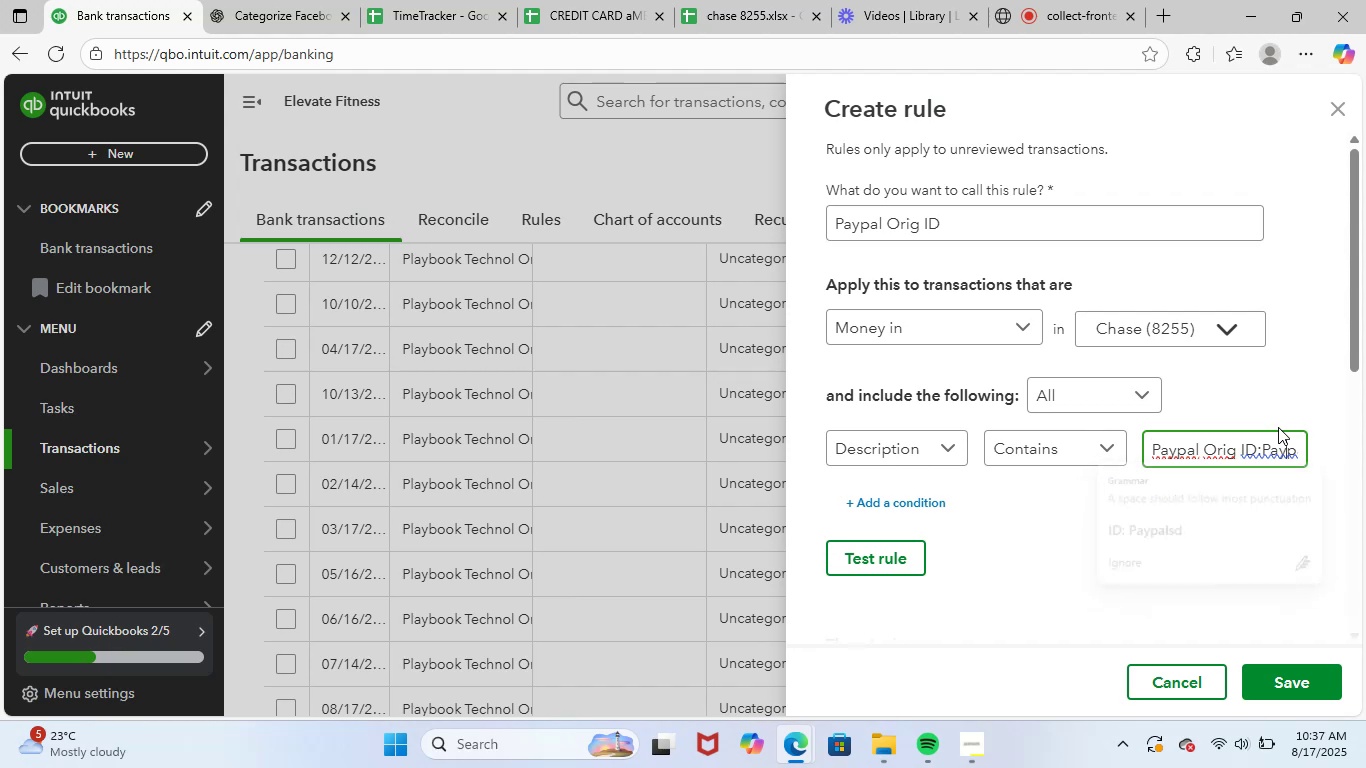 
key(ArrowRight)
 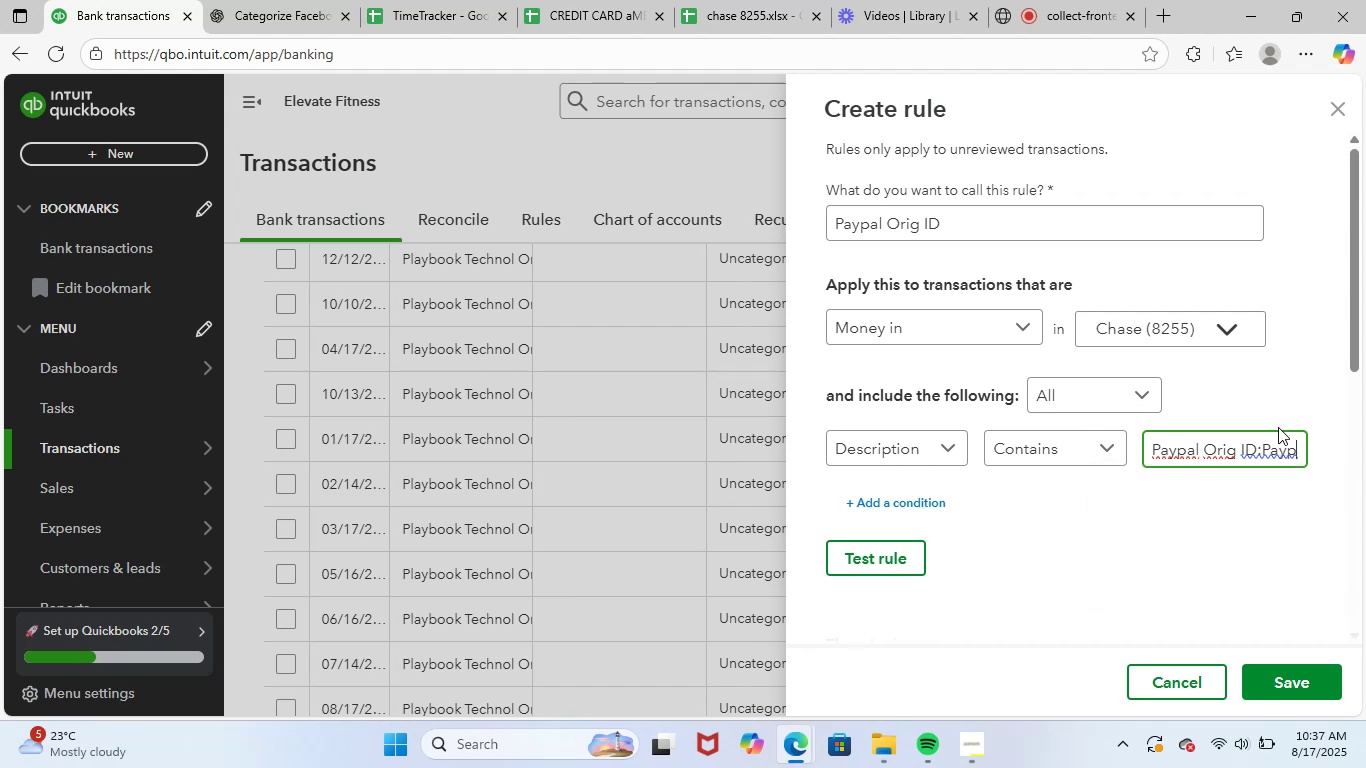 
key(ArrowRight)
 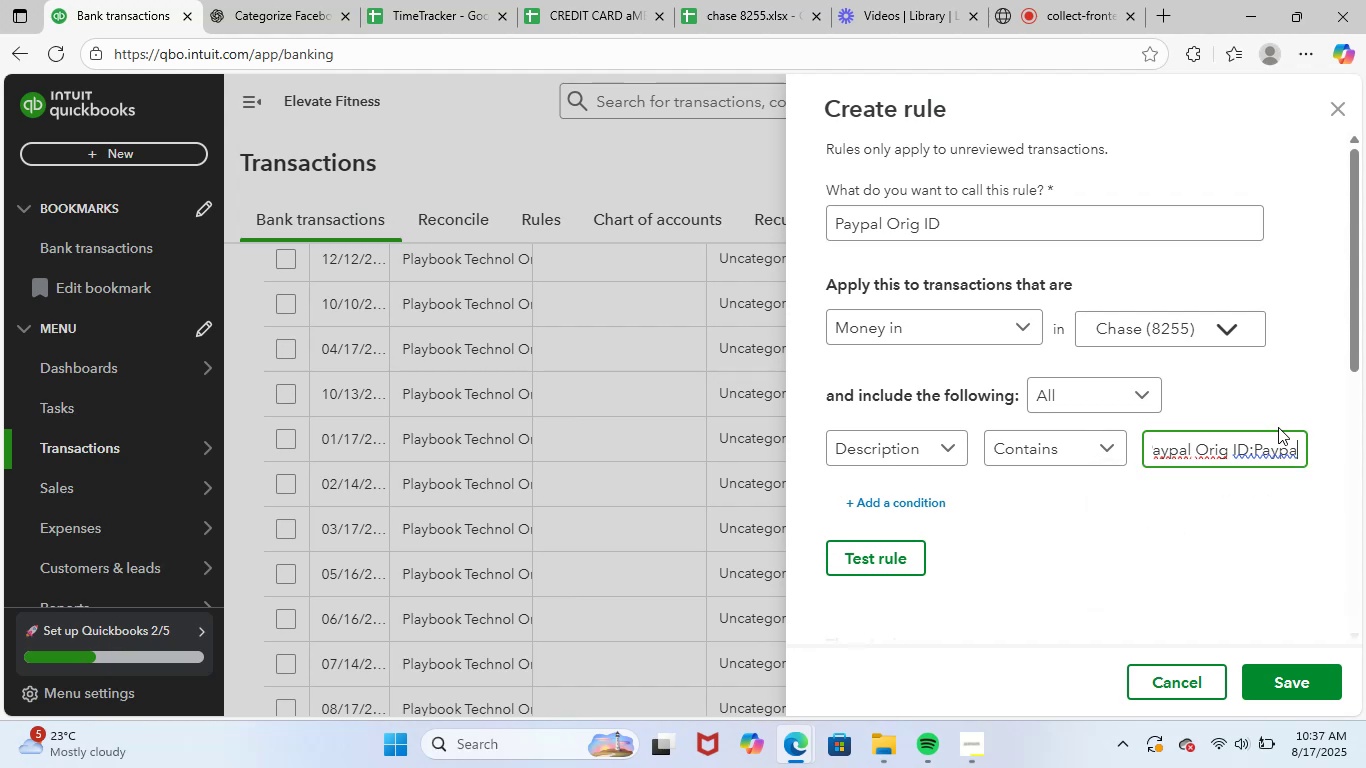 
key(ArrowRight)
 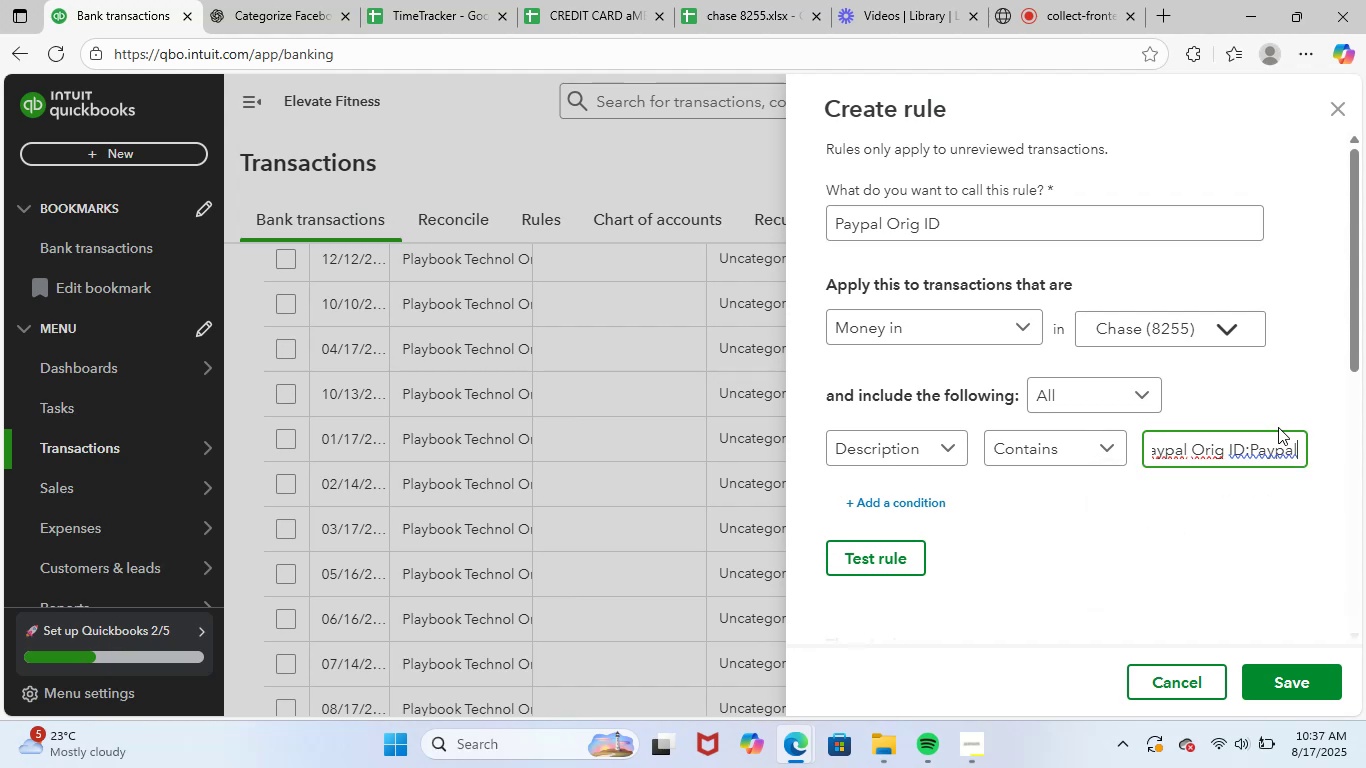 
key(ArrowRight)
 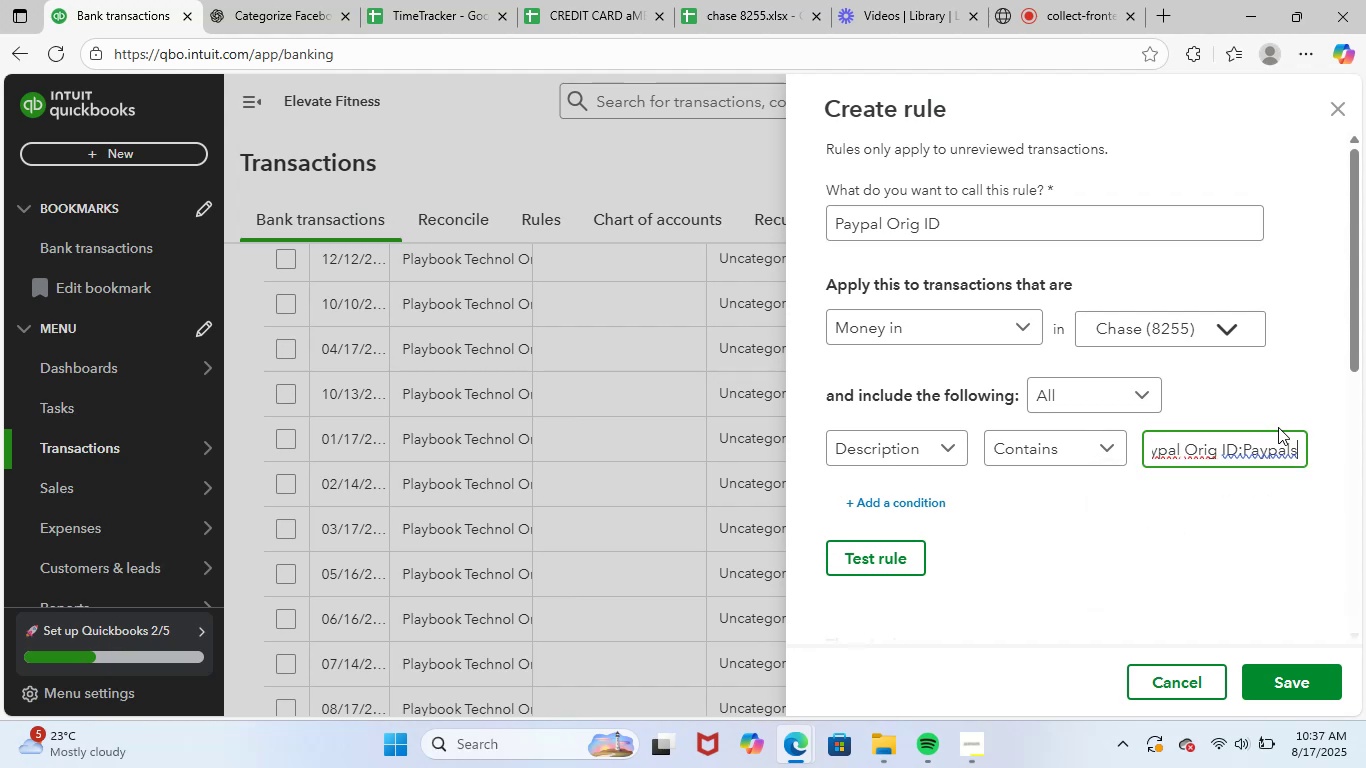 
key(ArrowRight)
 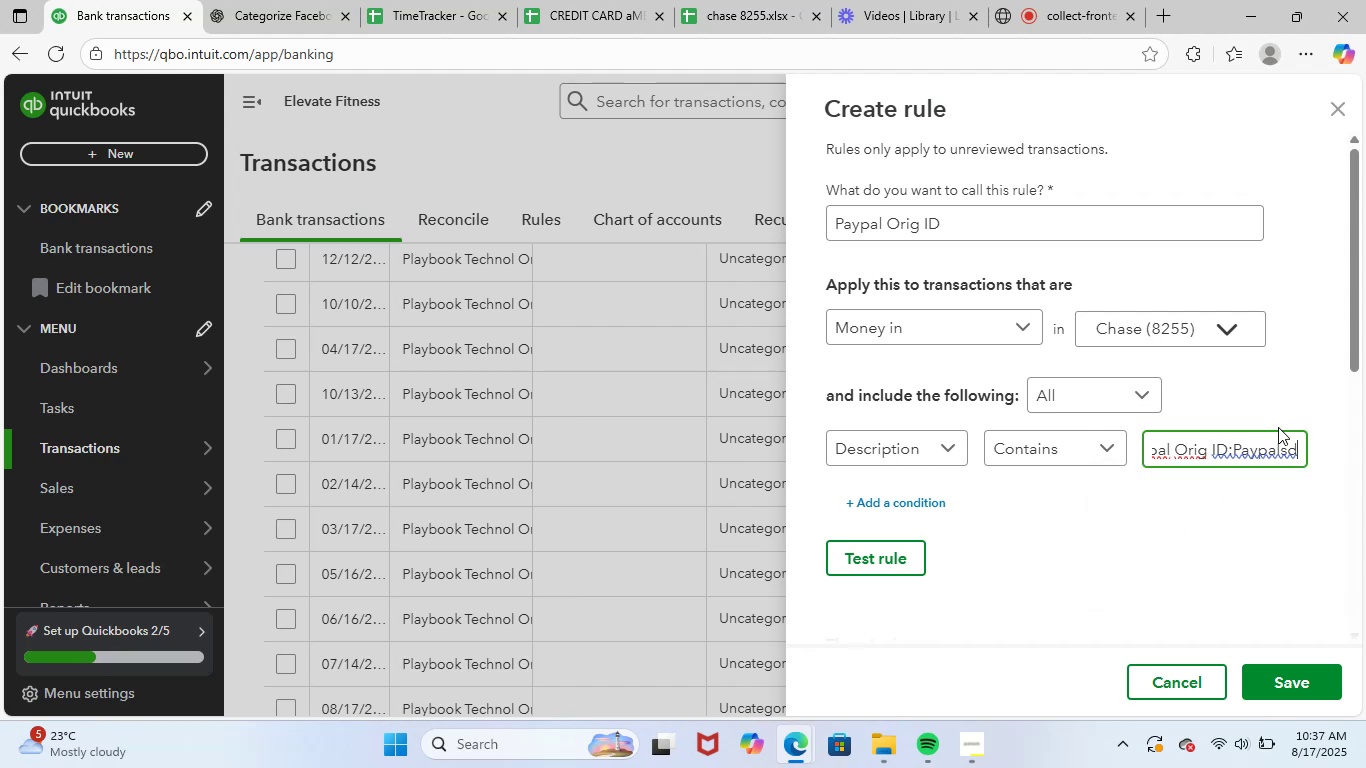 
key(ArrowRight)
 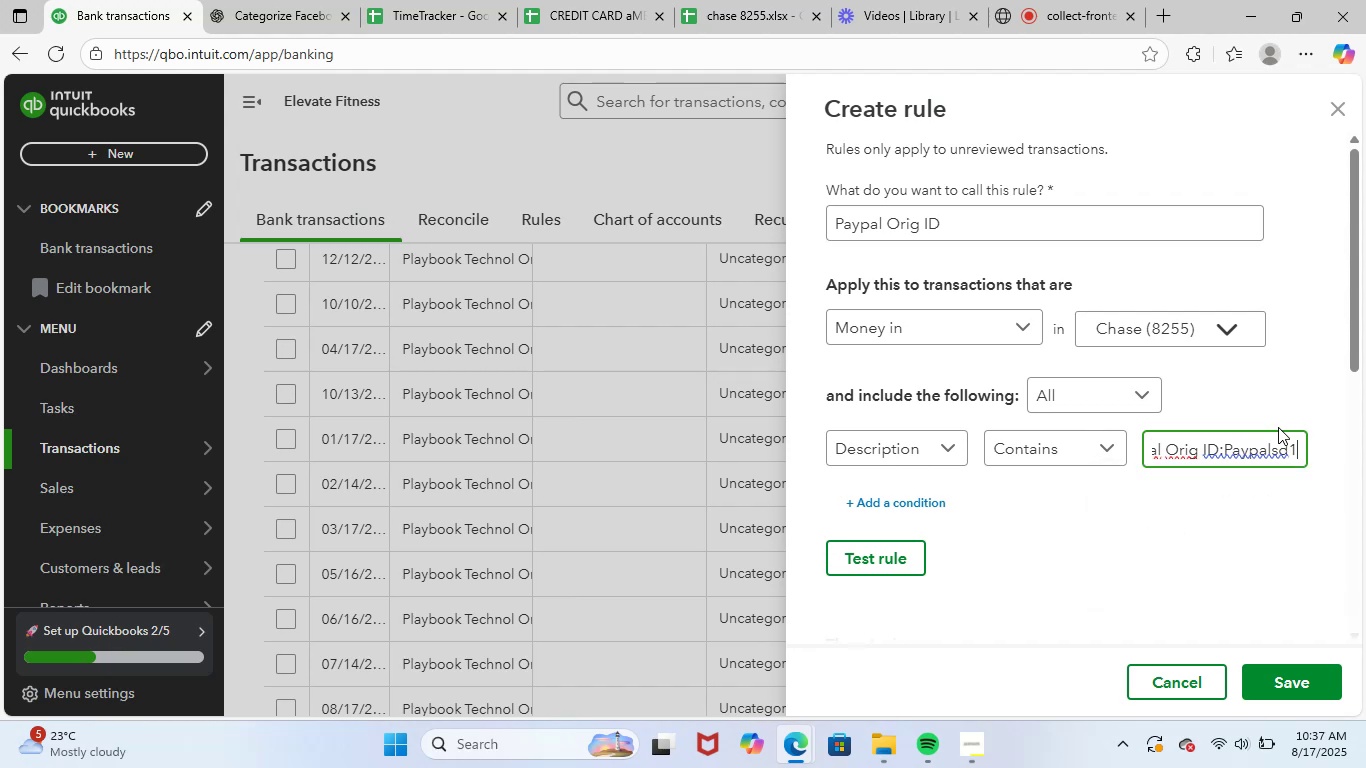 
key(ArrowRight)
 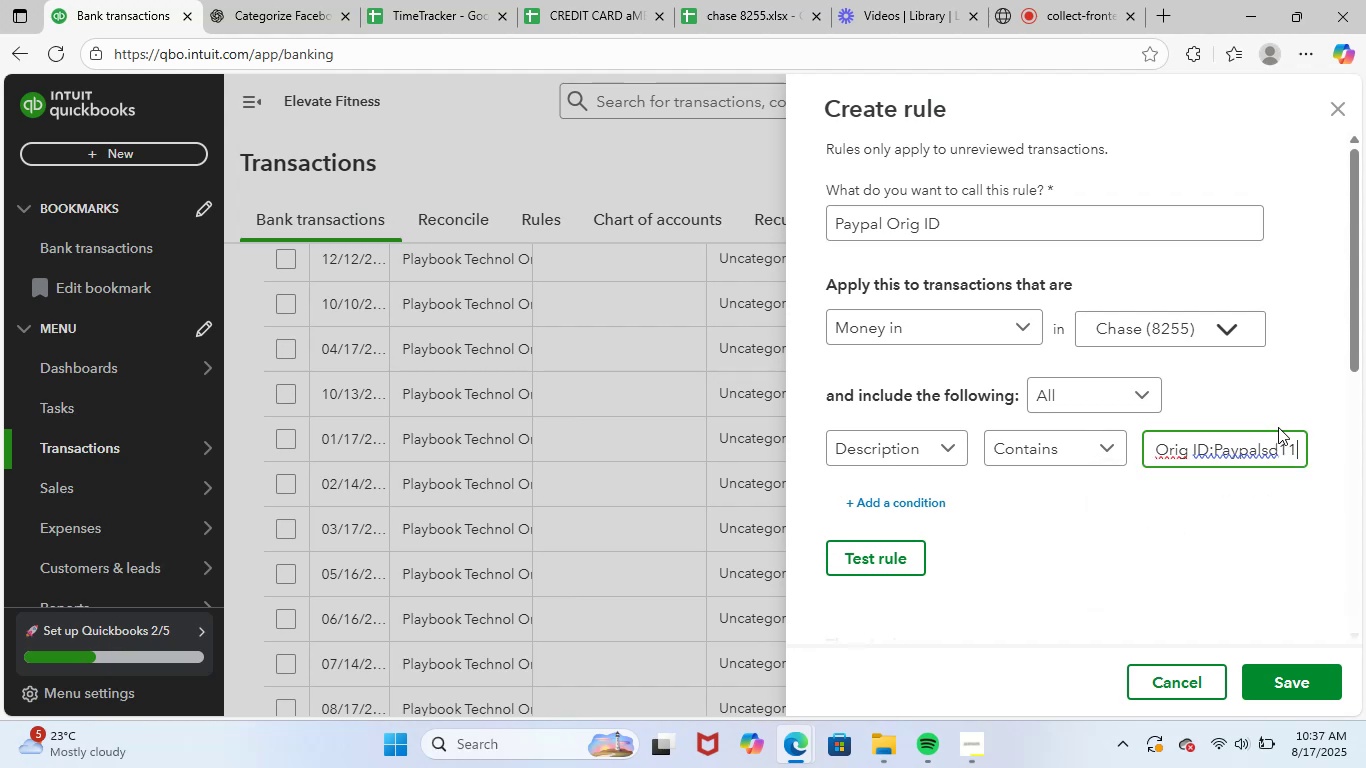 
key(ArrowRight)
 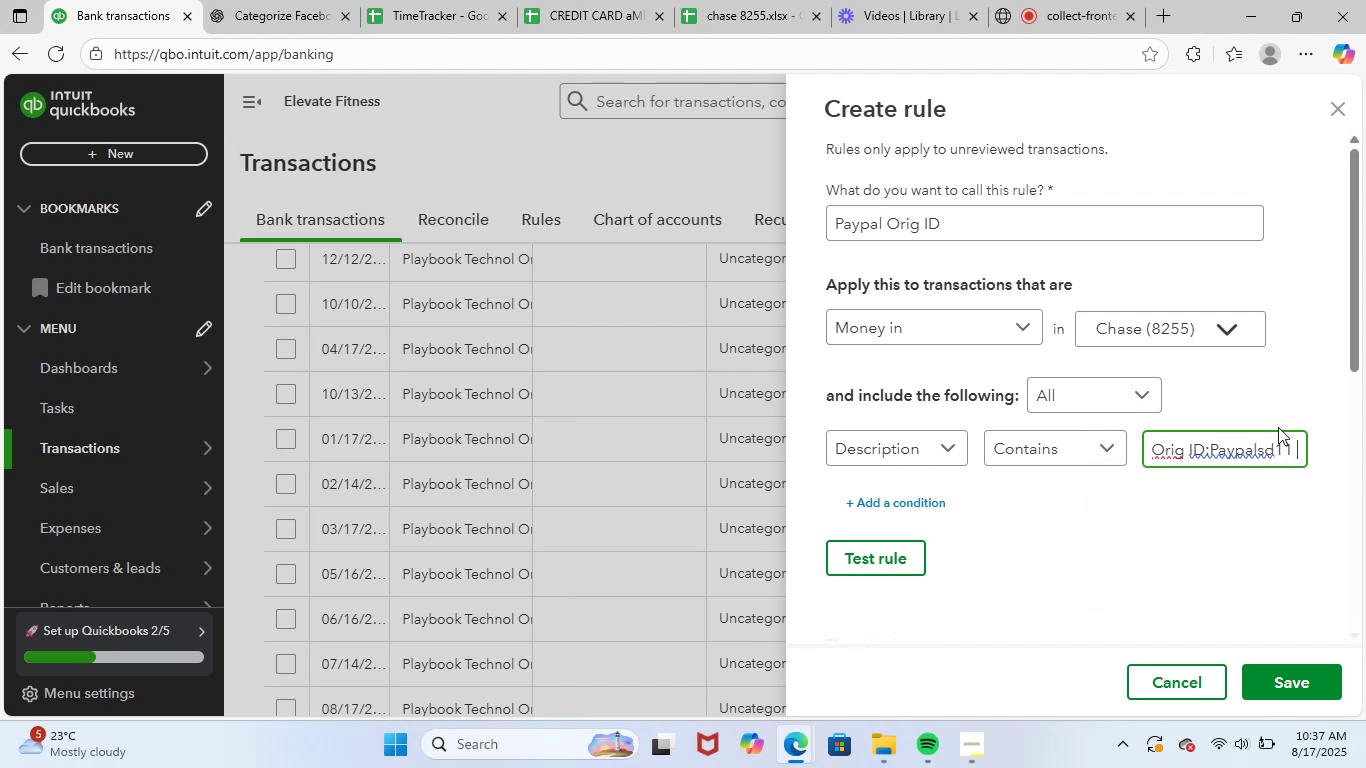 
key(ArrowLeft)
 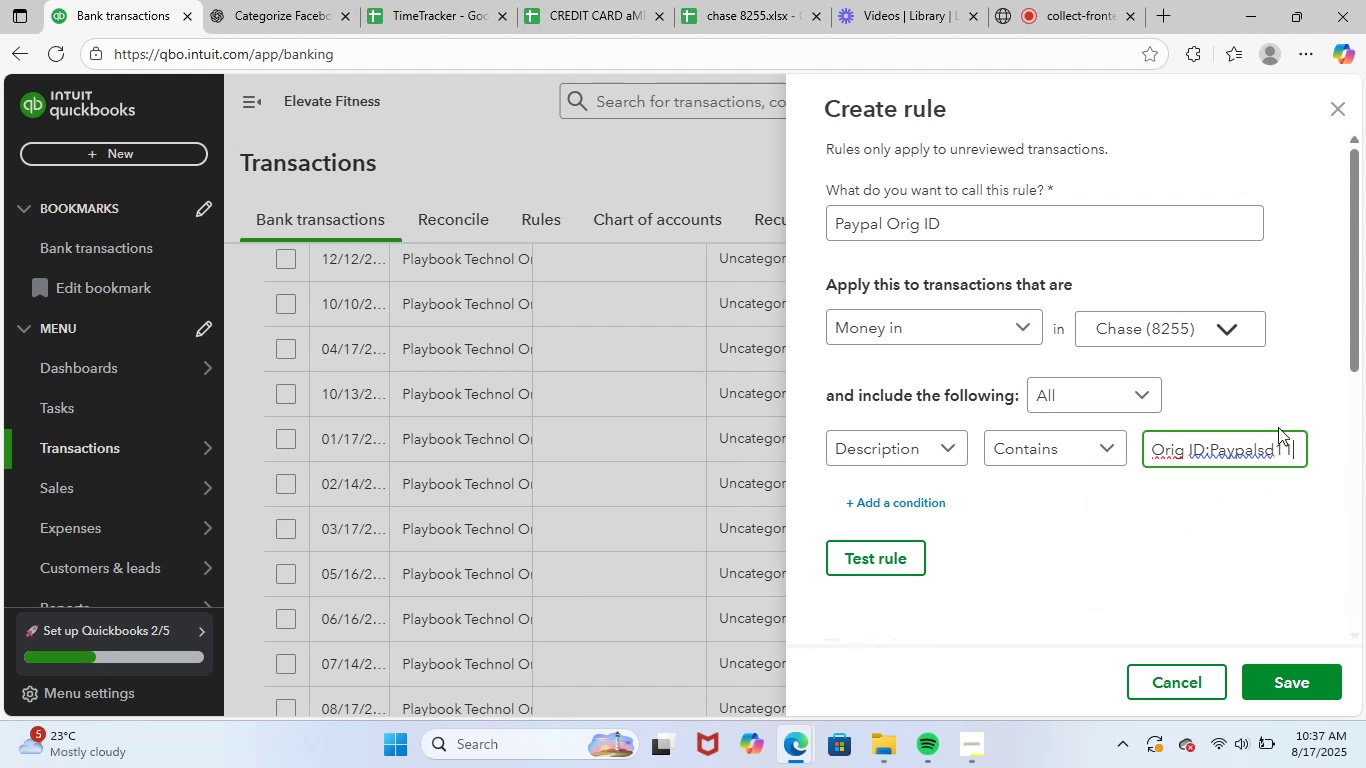 
key(ArrowLeft)
 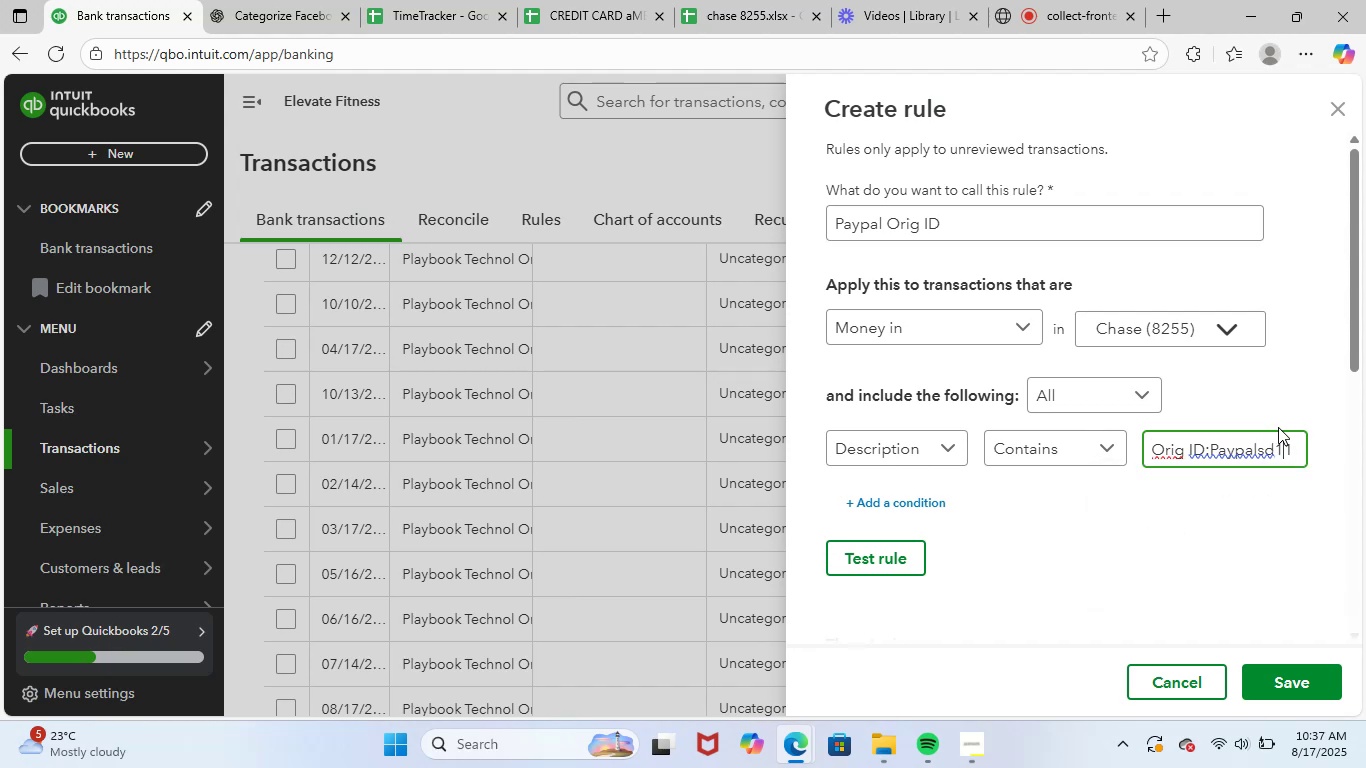 
key(ArrowLeft)
 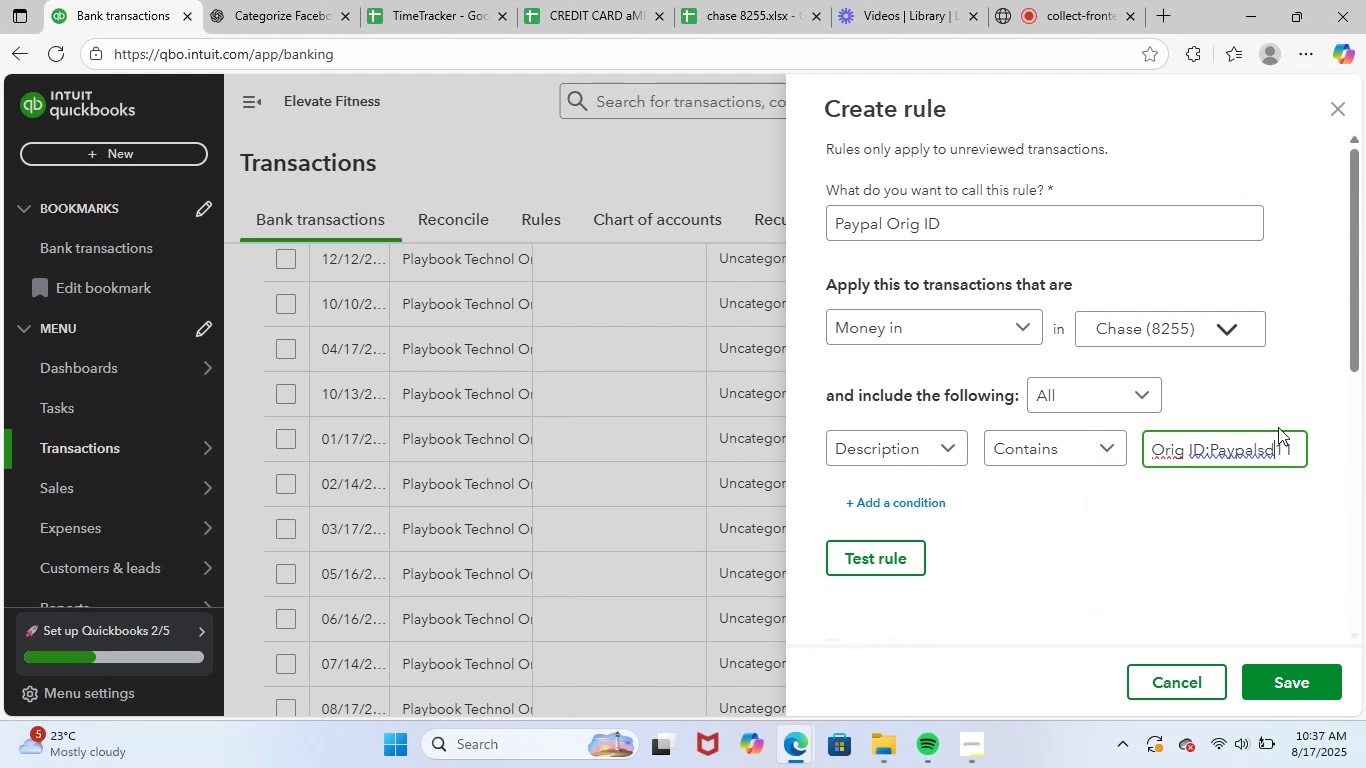 
key(Shift+ArrowRight)
 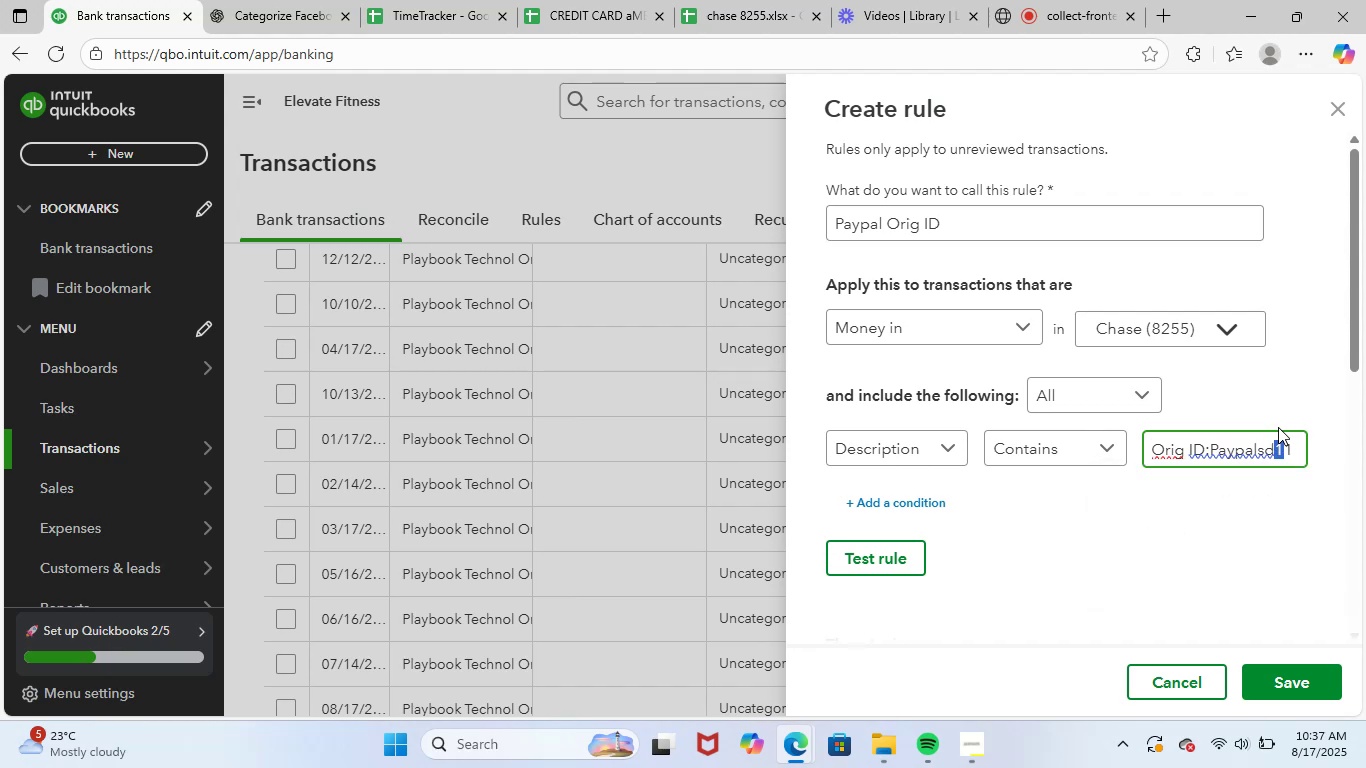 
key(ArrowLeft)
 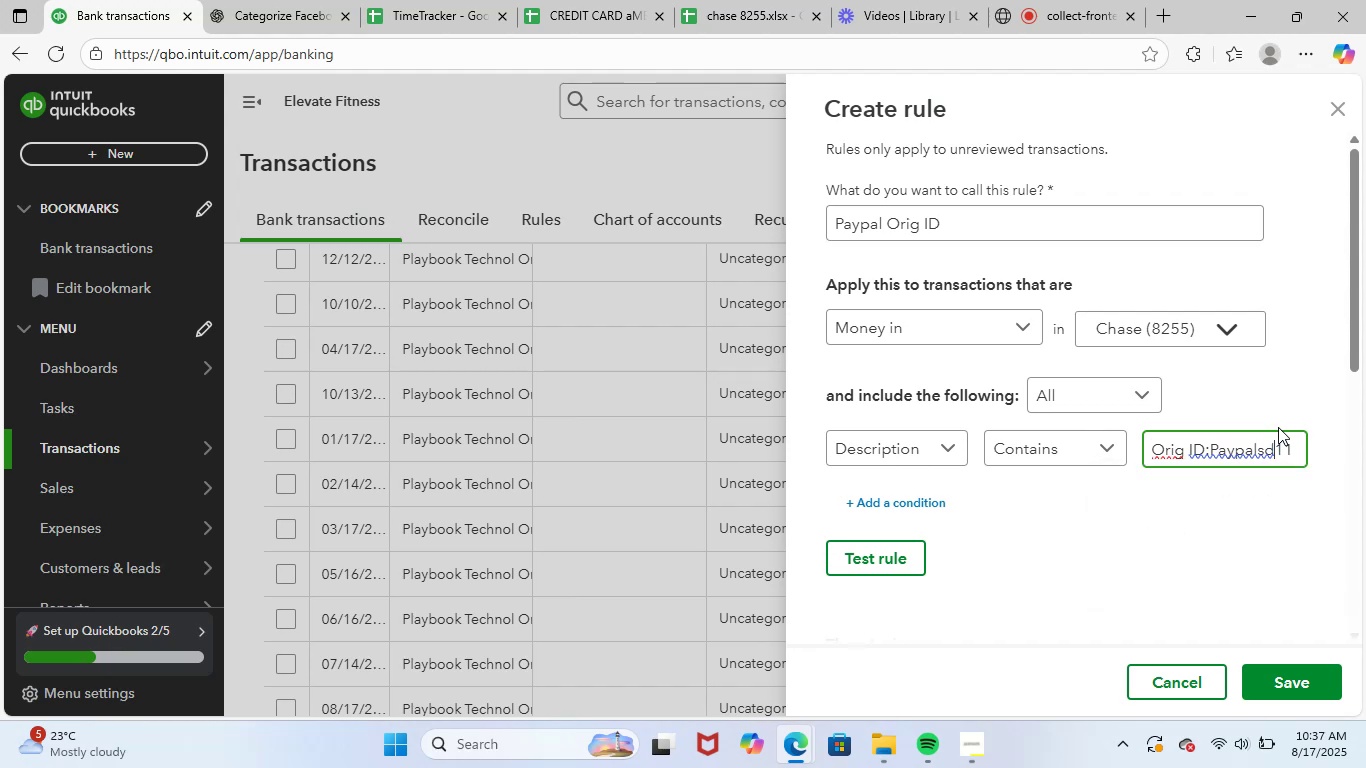 
key(ArrowLeft)
 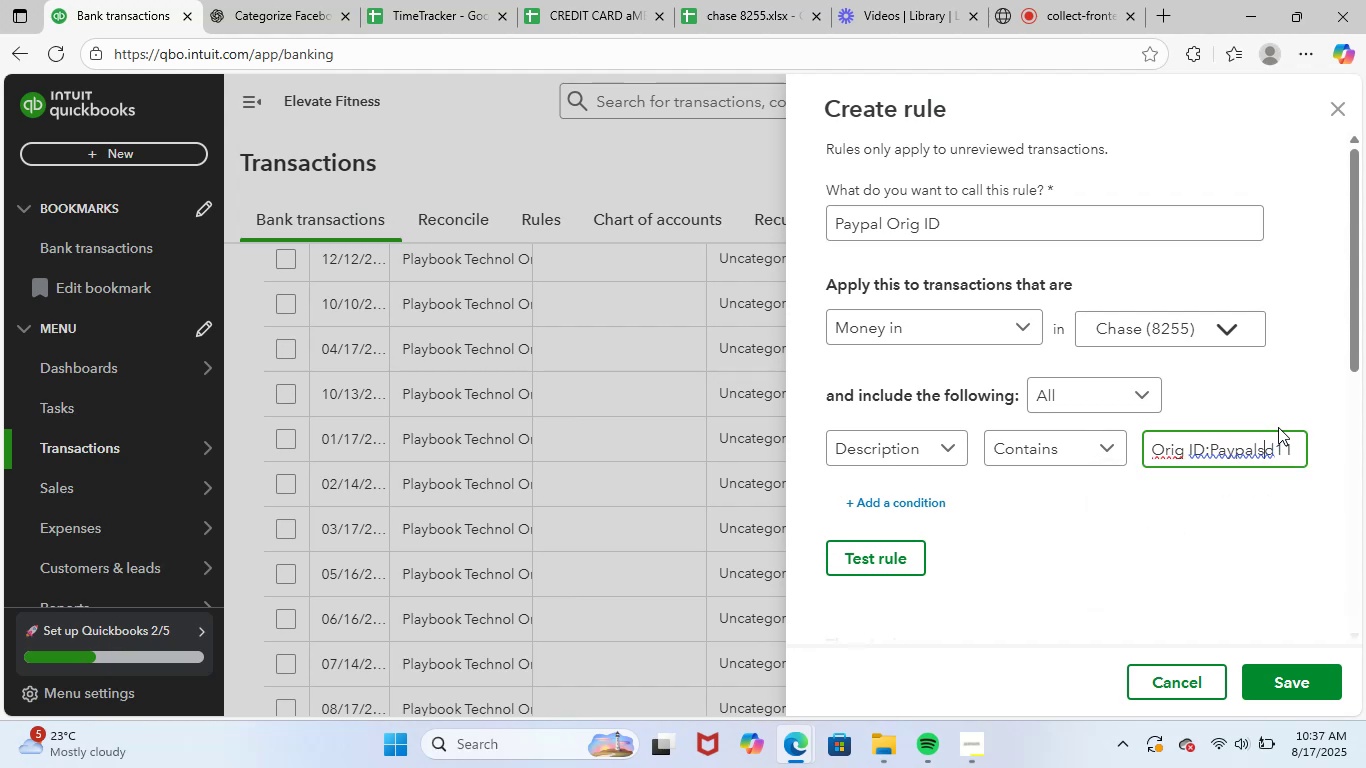 
hold_key(key=ShiftLeft, duration=2.64)
 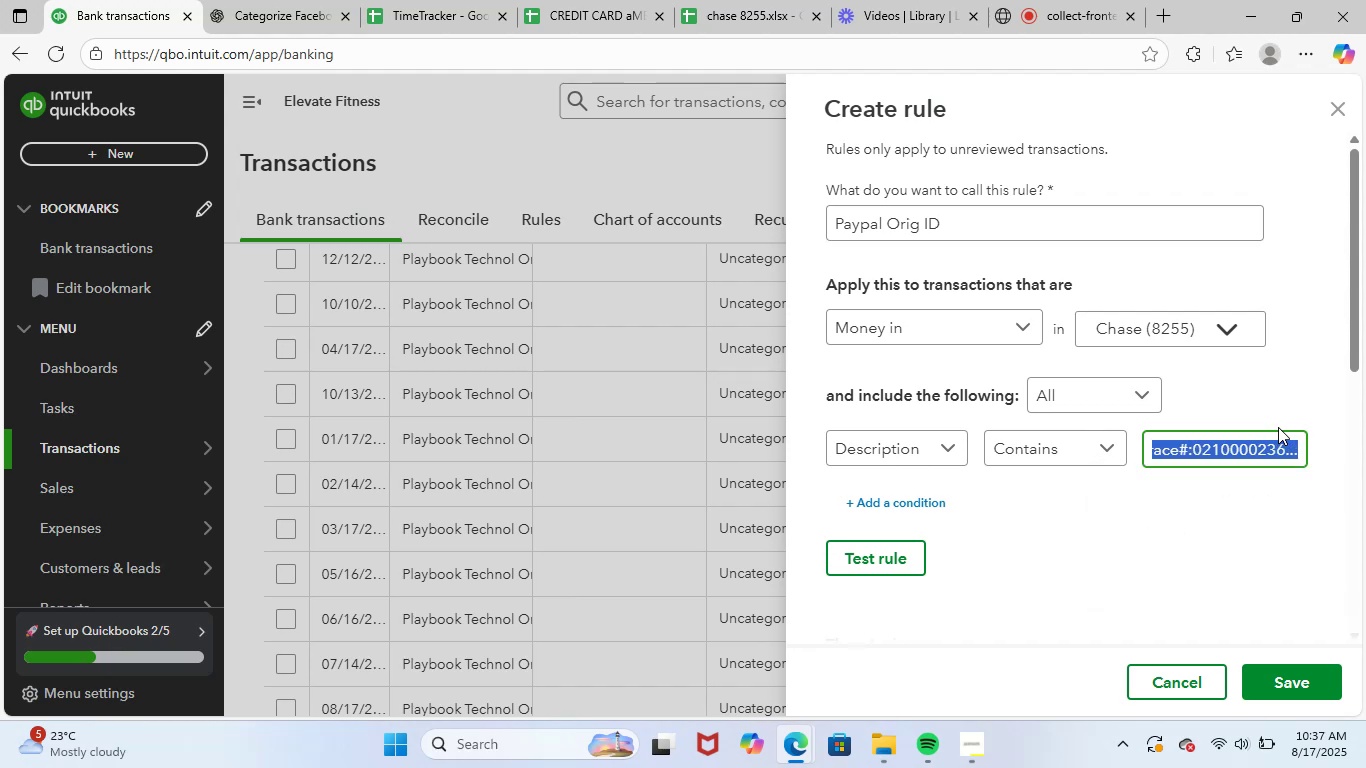 
hold_key(key=ArrowRight, duration=1.51)
 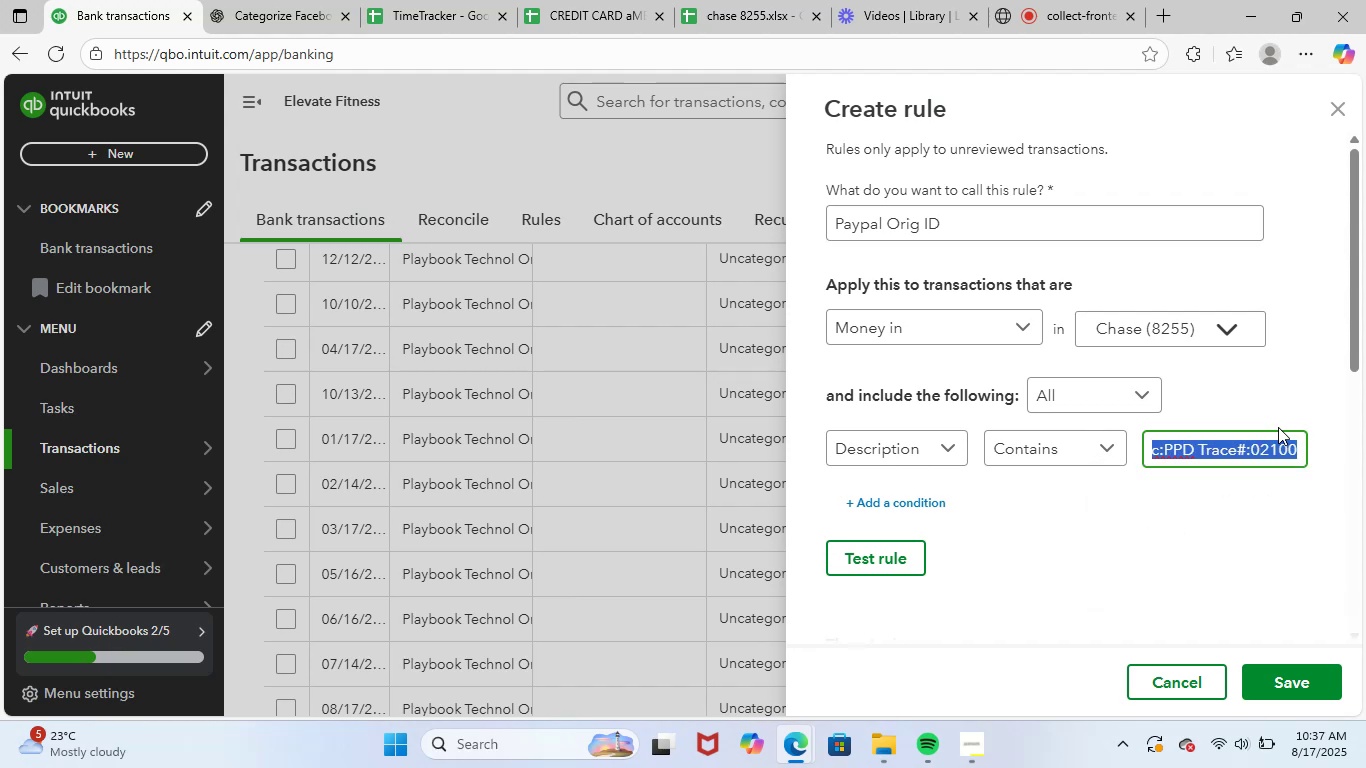 
hold_key(key=ArrowRight, duration=0.99)
 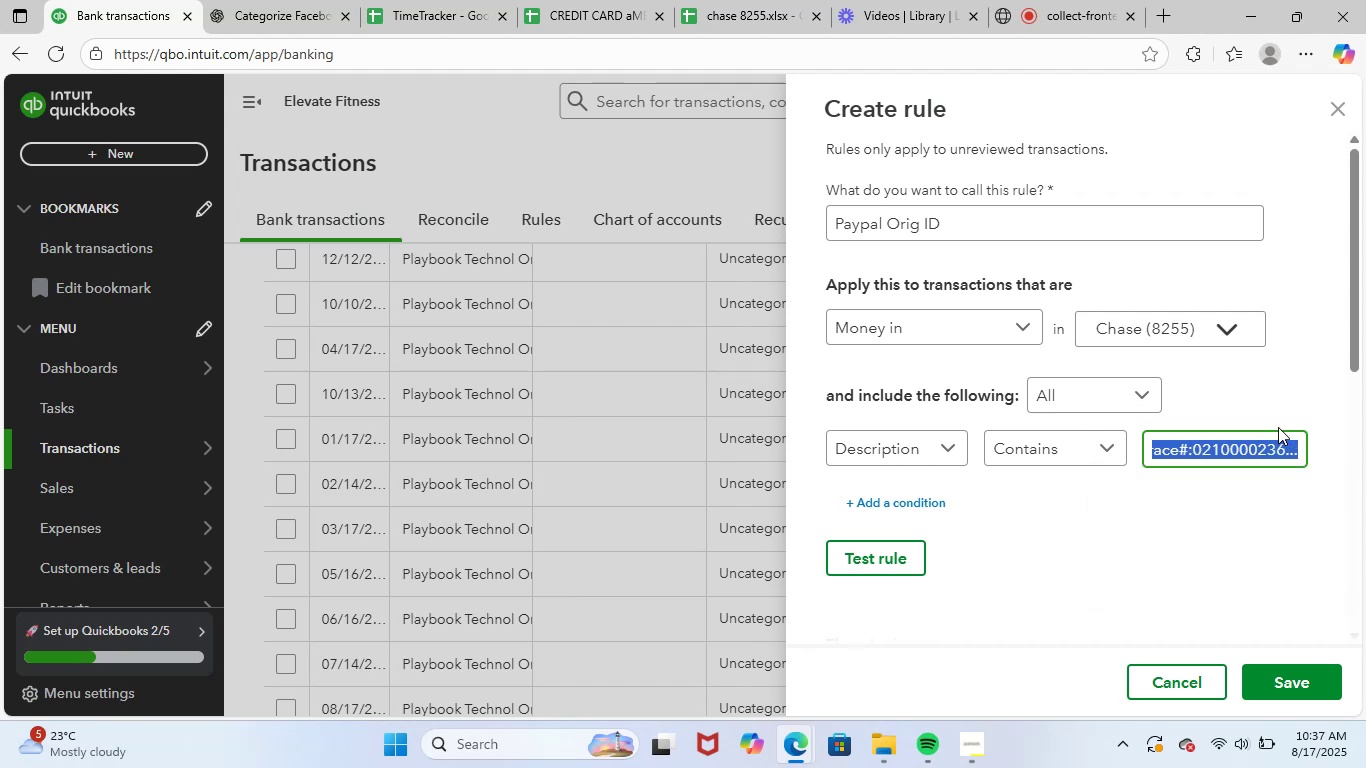 
key(Backspace)
 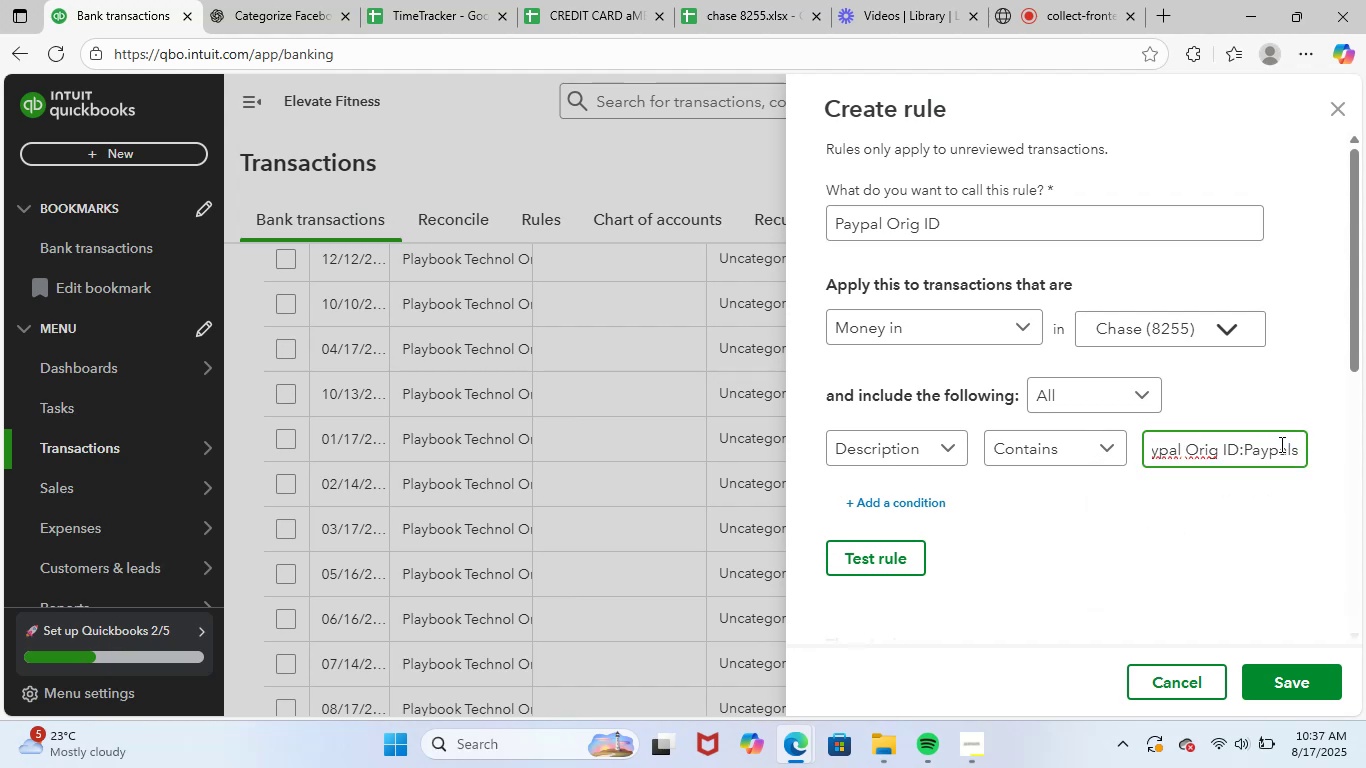 
left_click([1213, 520])
 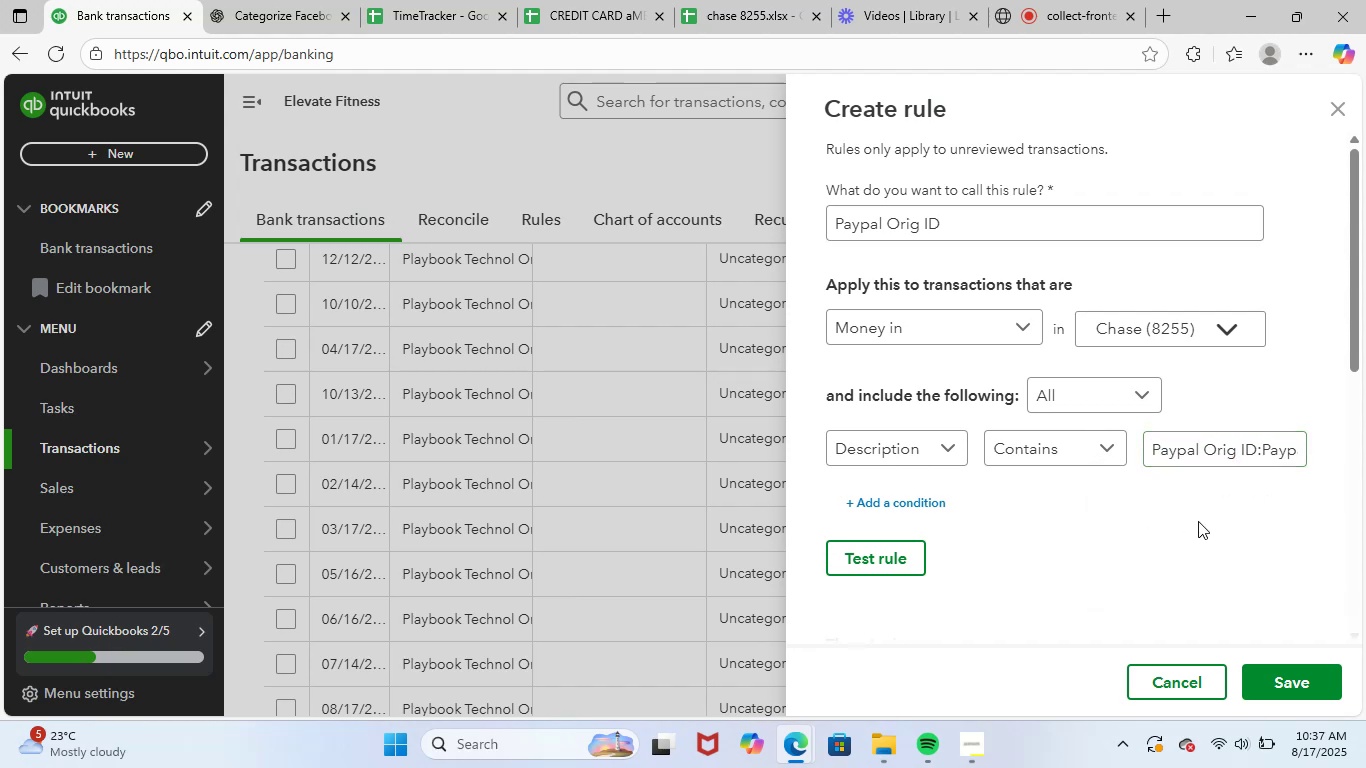 
scroll: coordinate [1350, 308], scroll_direction: down, amount: 10.0
 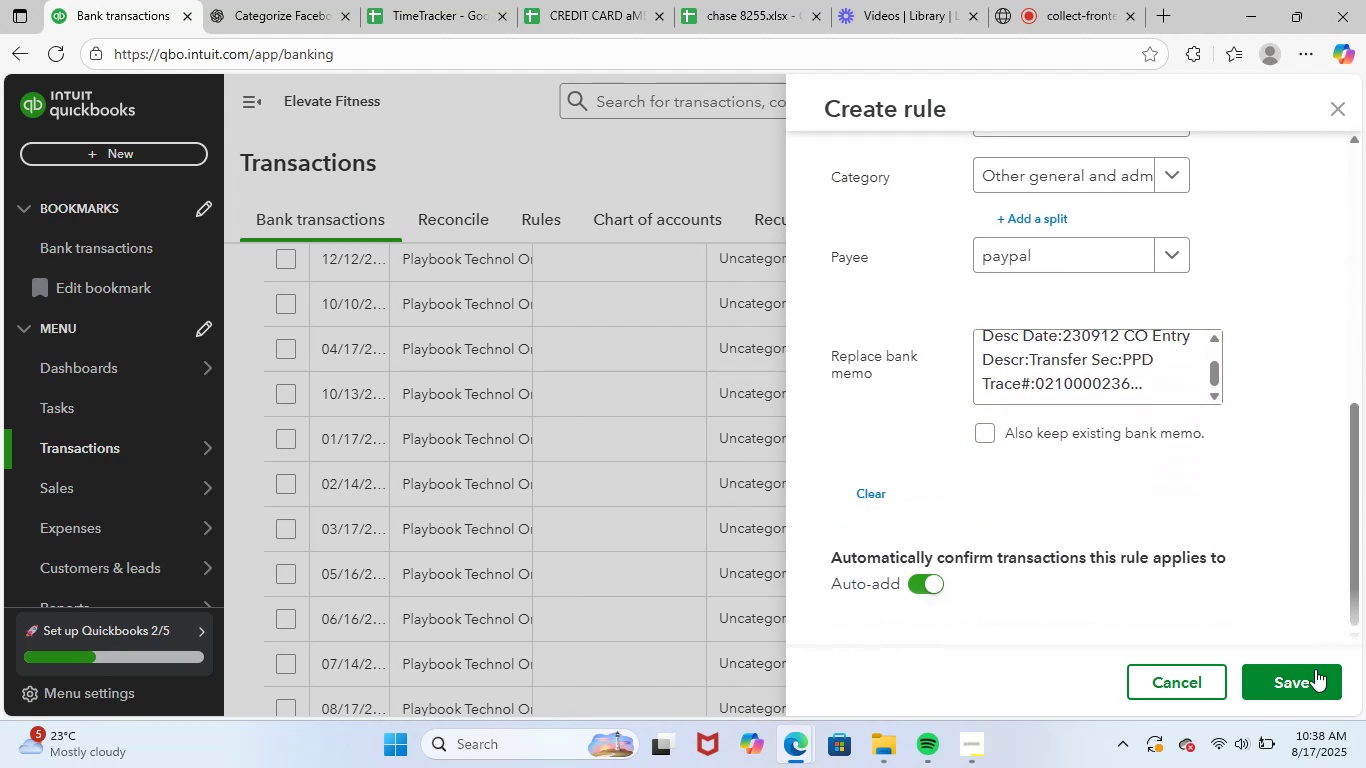 
left_click([1311, 675])
 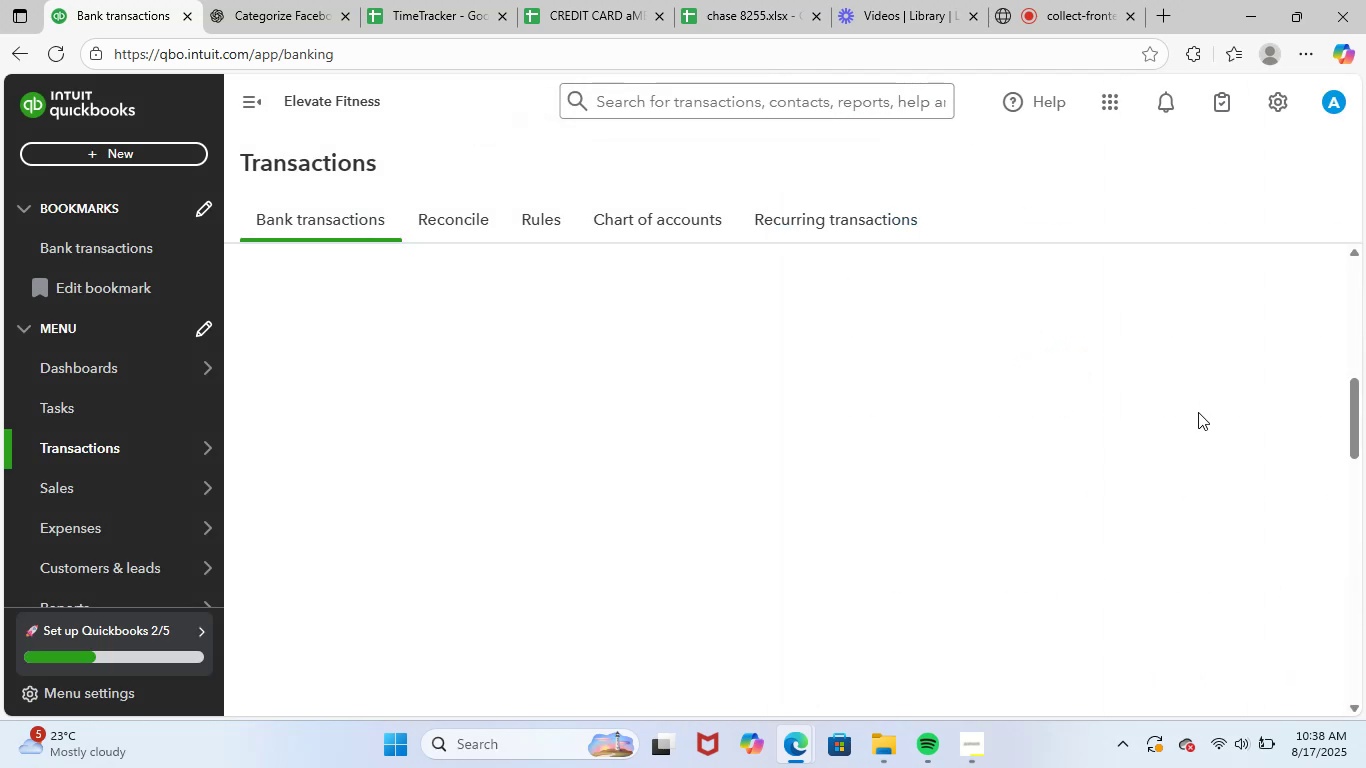 
scroll: coordinate [768, 498], scroll_direction: up, amount: 4.0
 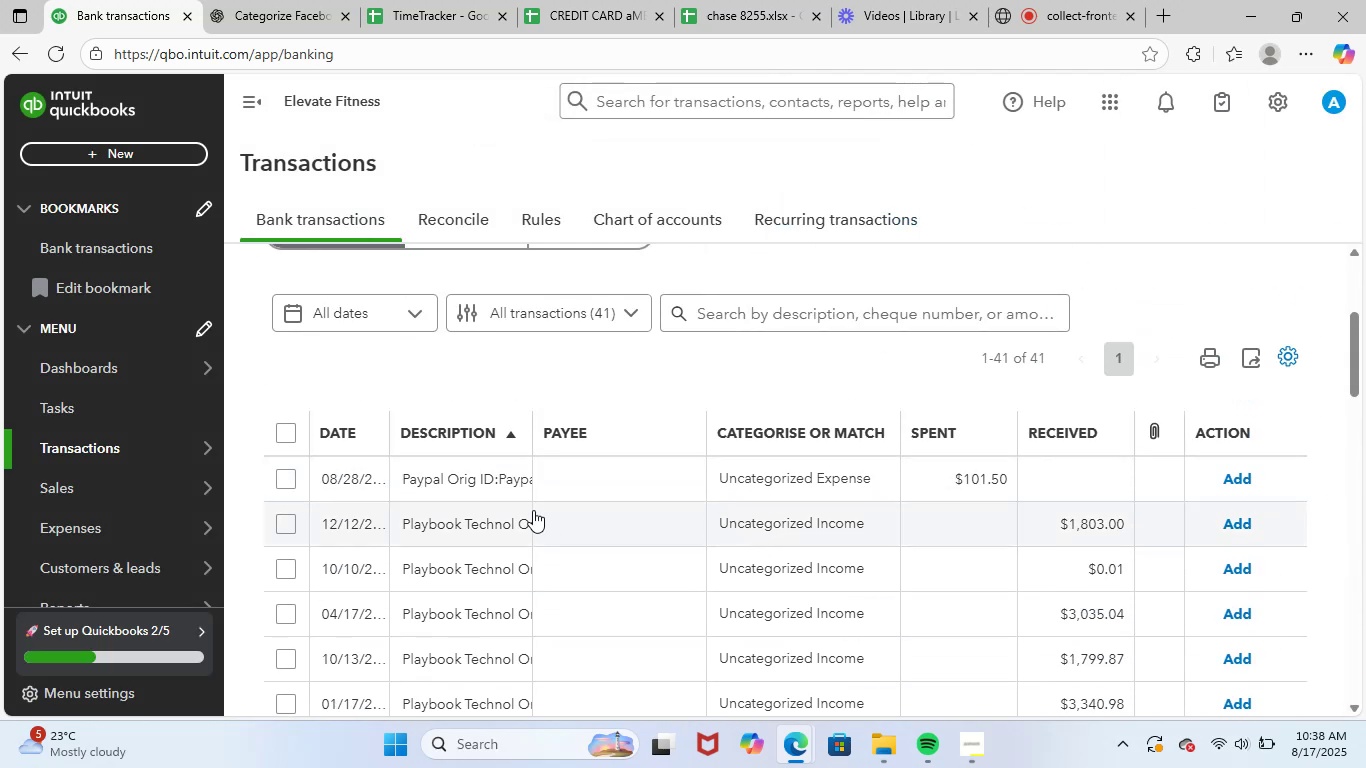 
left_click([481, 484])
 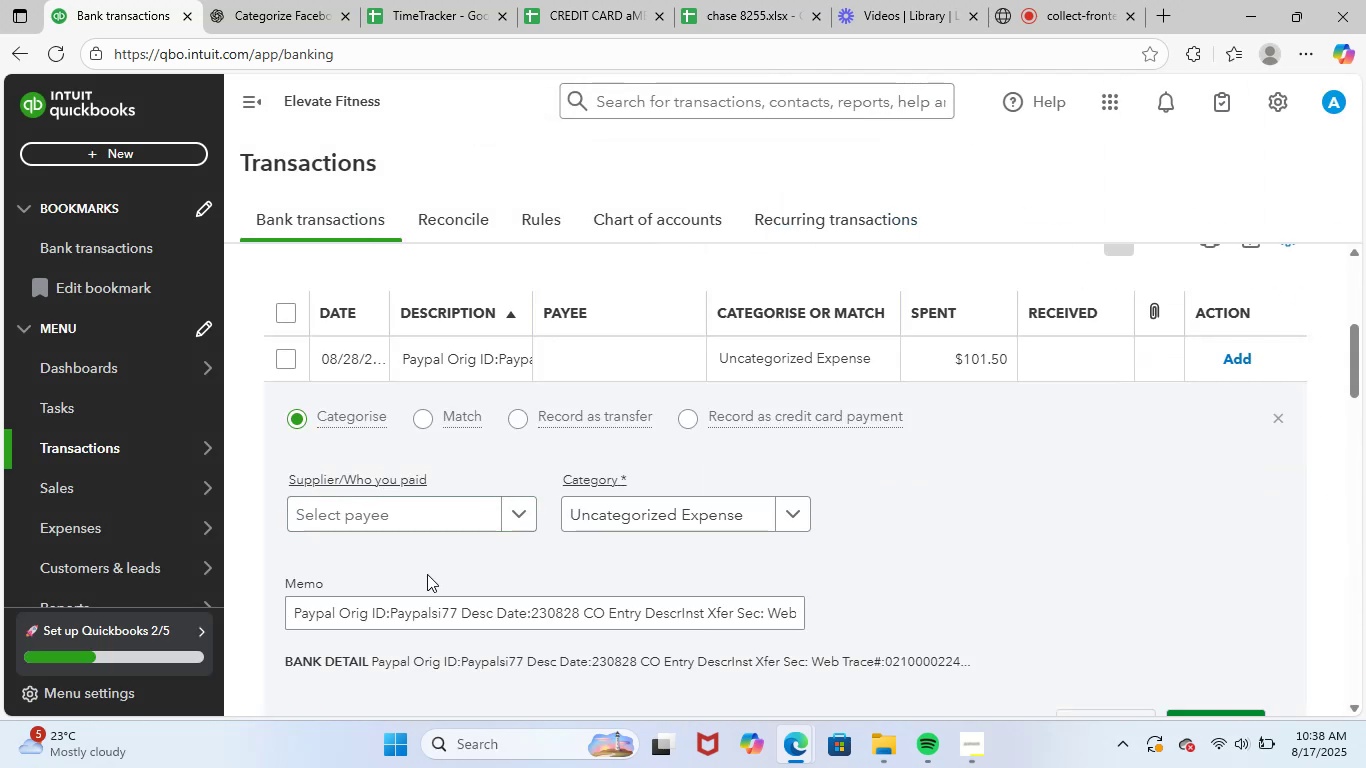 
left_click([449, 524])
 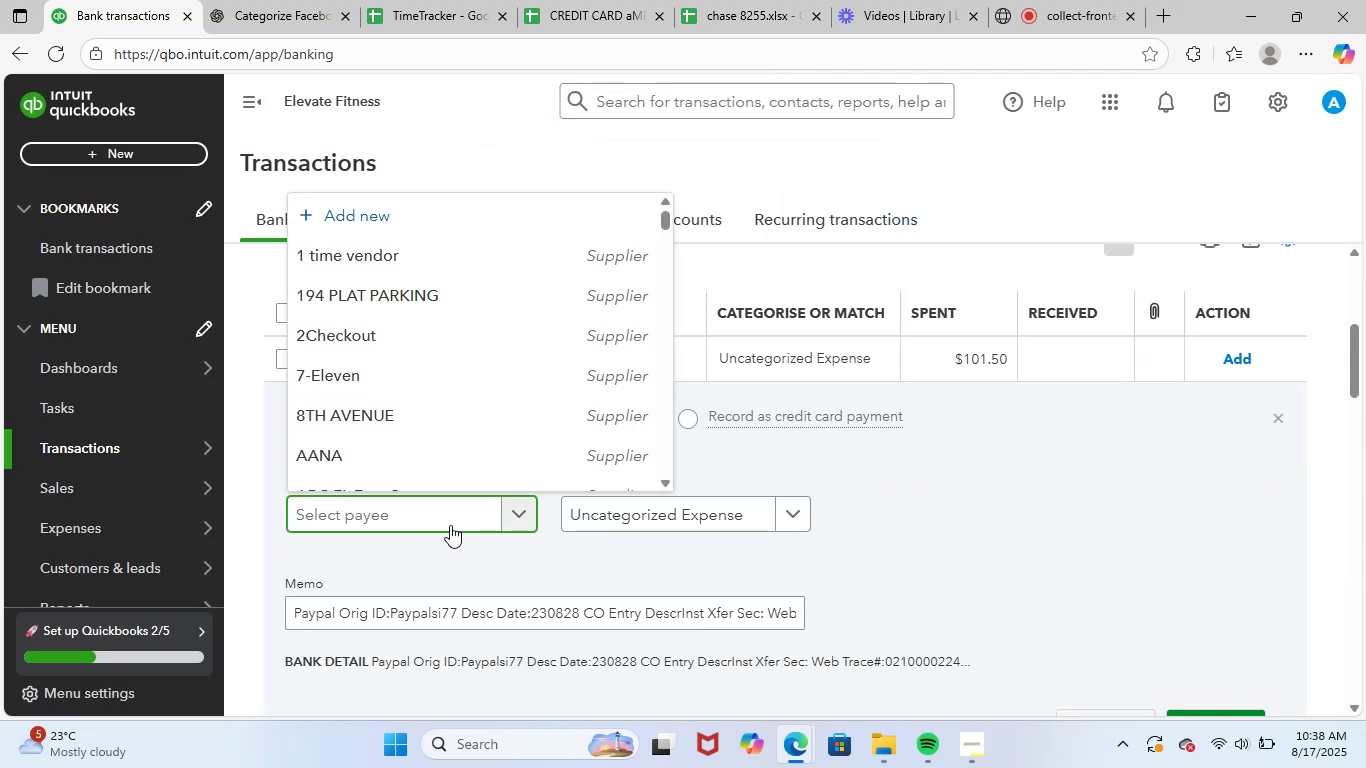 
type(pay)
 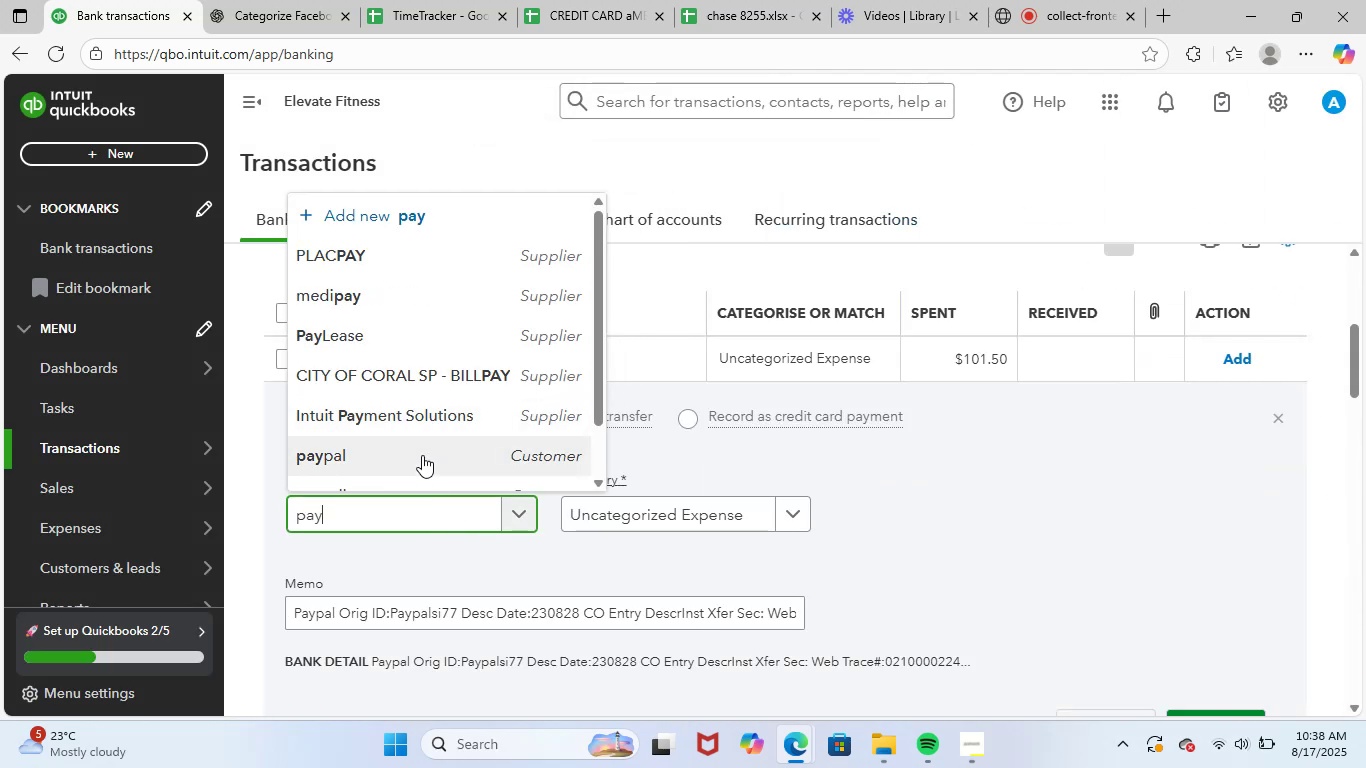 
left_click([422, 455])
 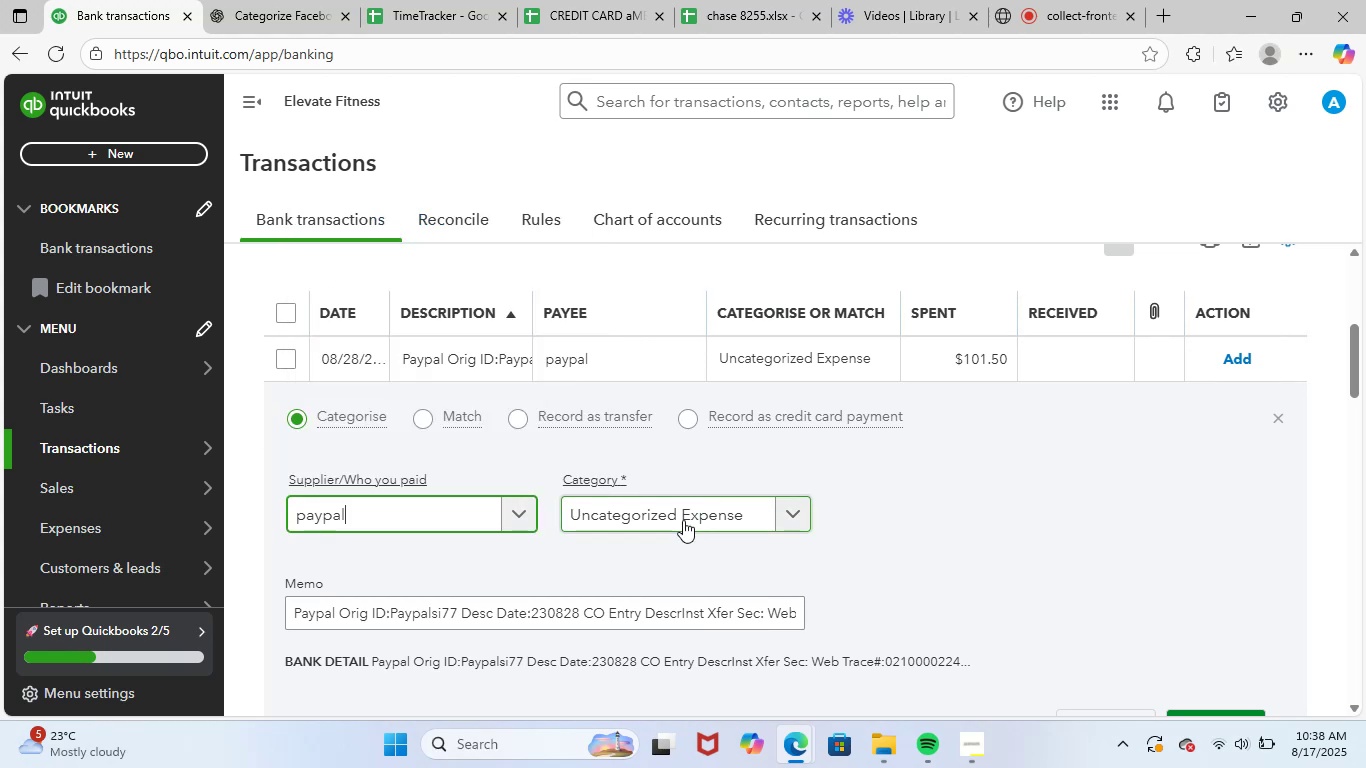 
left_click([683, 520])
 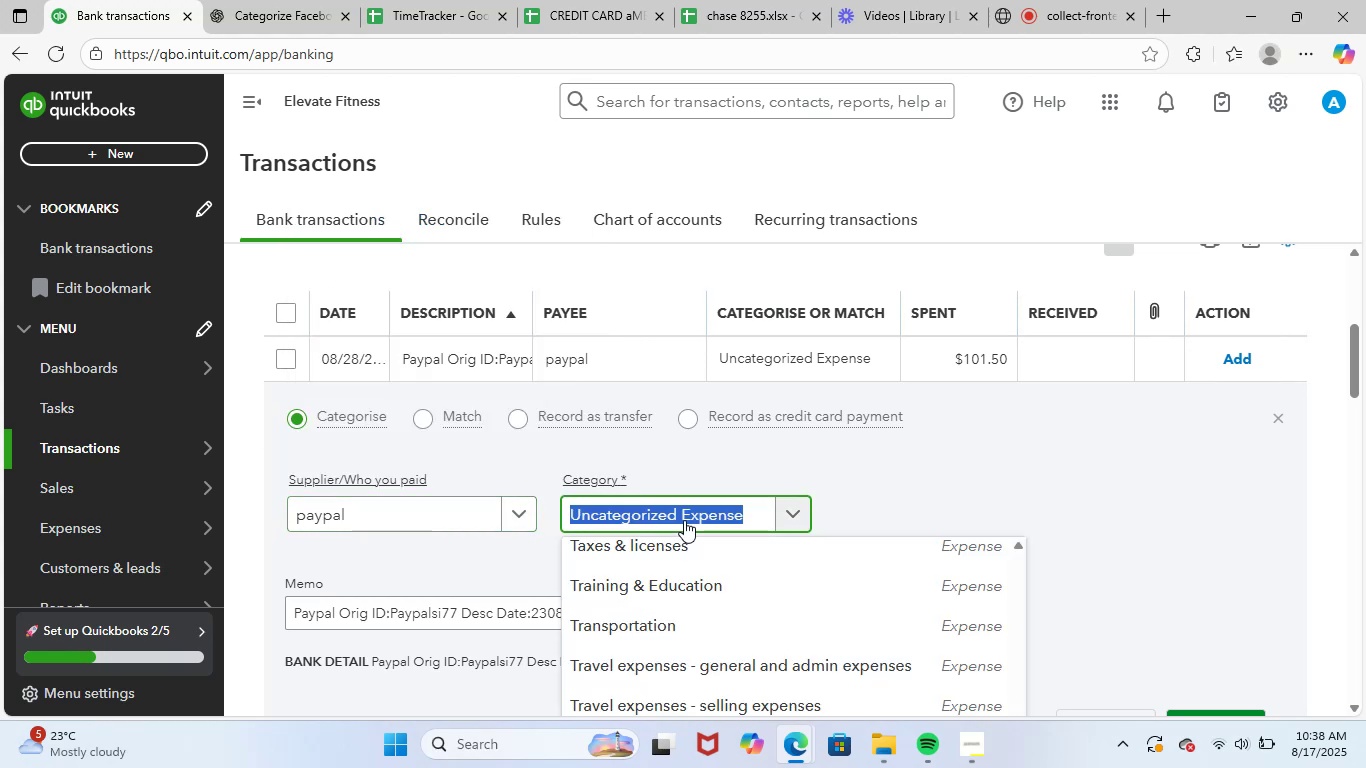 
type(gene)
key(Backspace)
key(Backspace)
key(Backspace)
key(Backspace)
key(Backspace)
type(sup)
 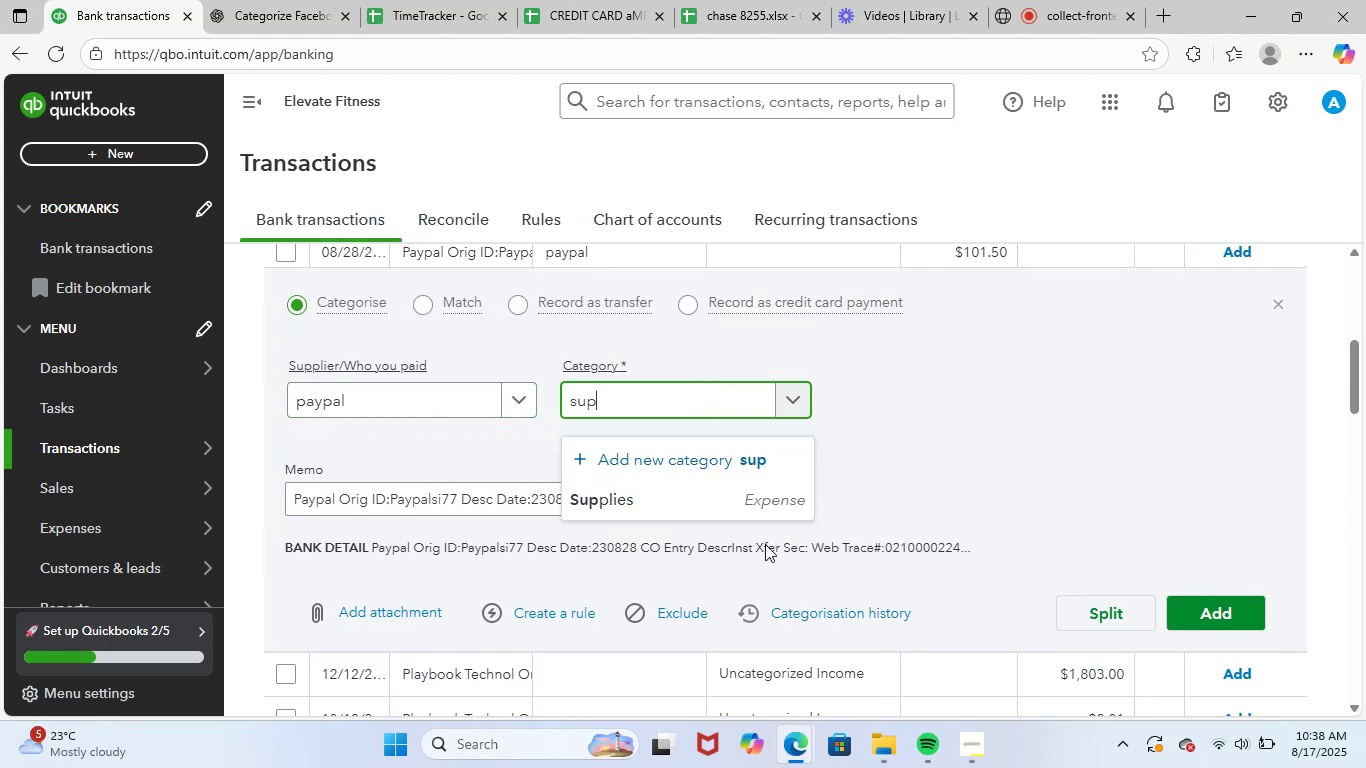 
scroll: coordinate [1280, 521], scroll_direction: down, amount: 1.0
 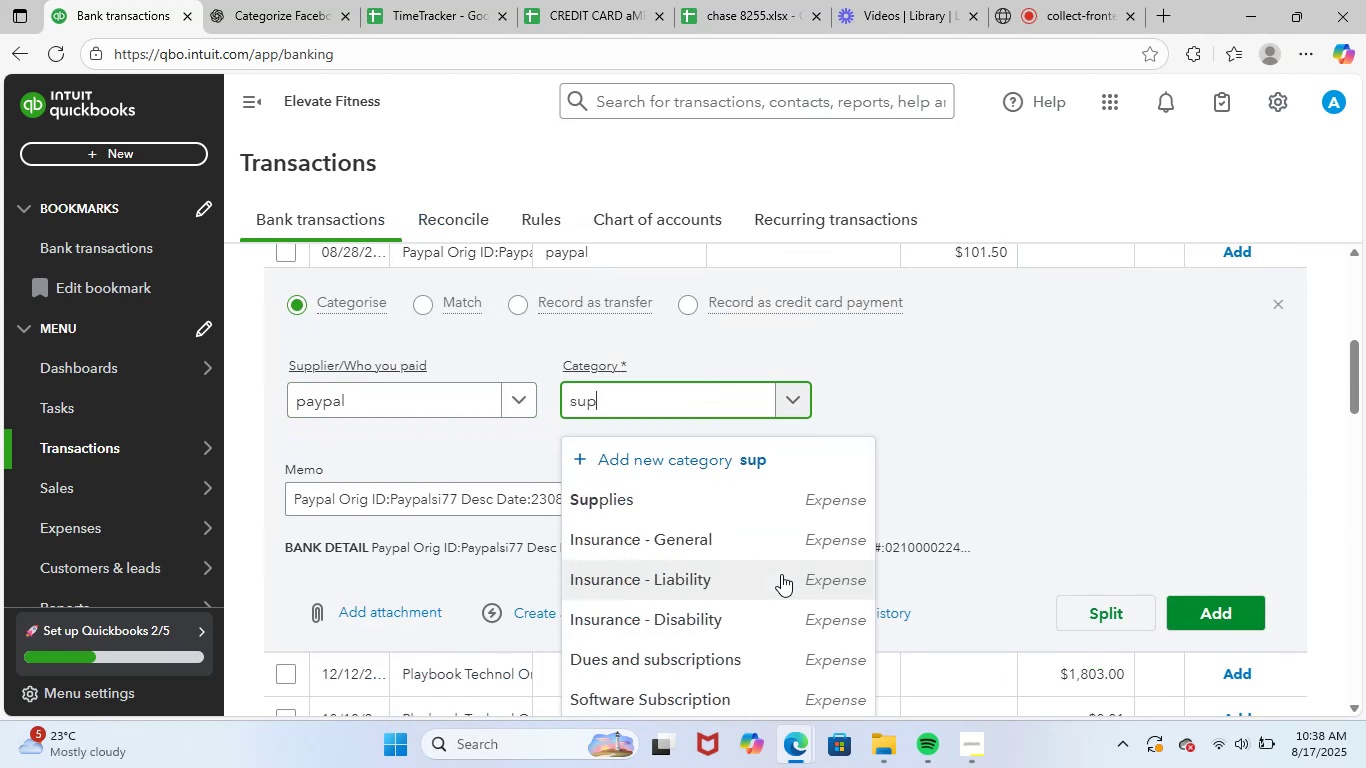 
left_click([716, 509])
 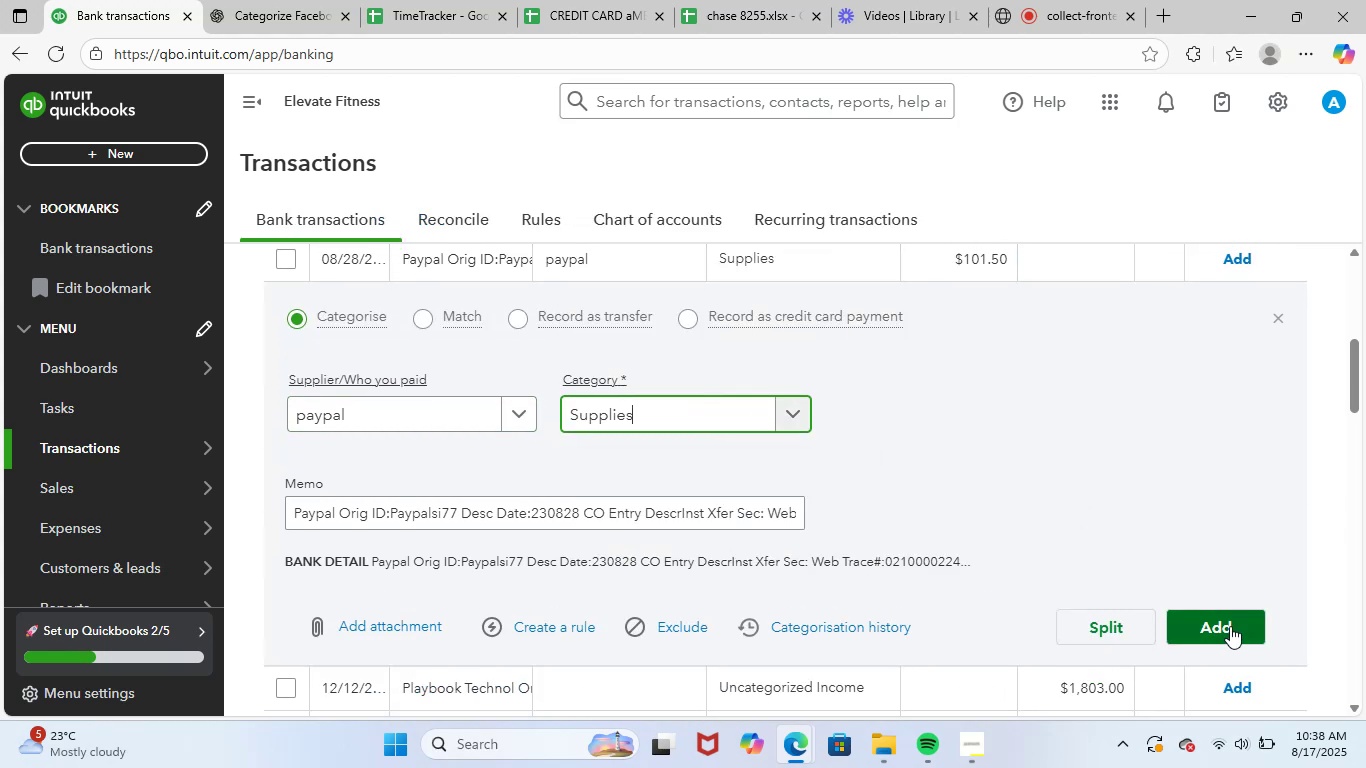 
left_click([1230, 624])
 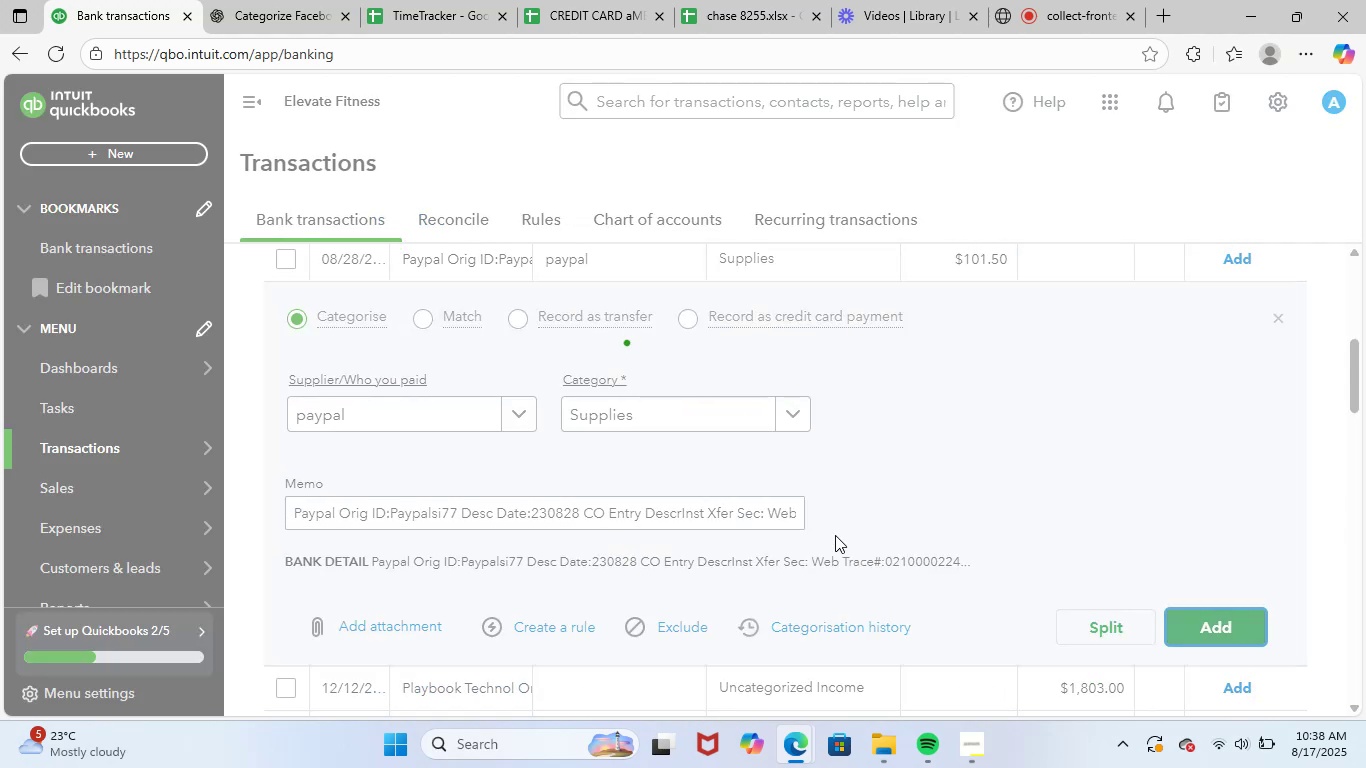 
scroll: coordinate [967, 550], scroll_direction: up, amount: 6.0
 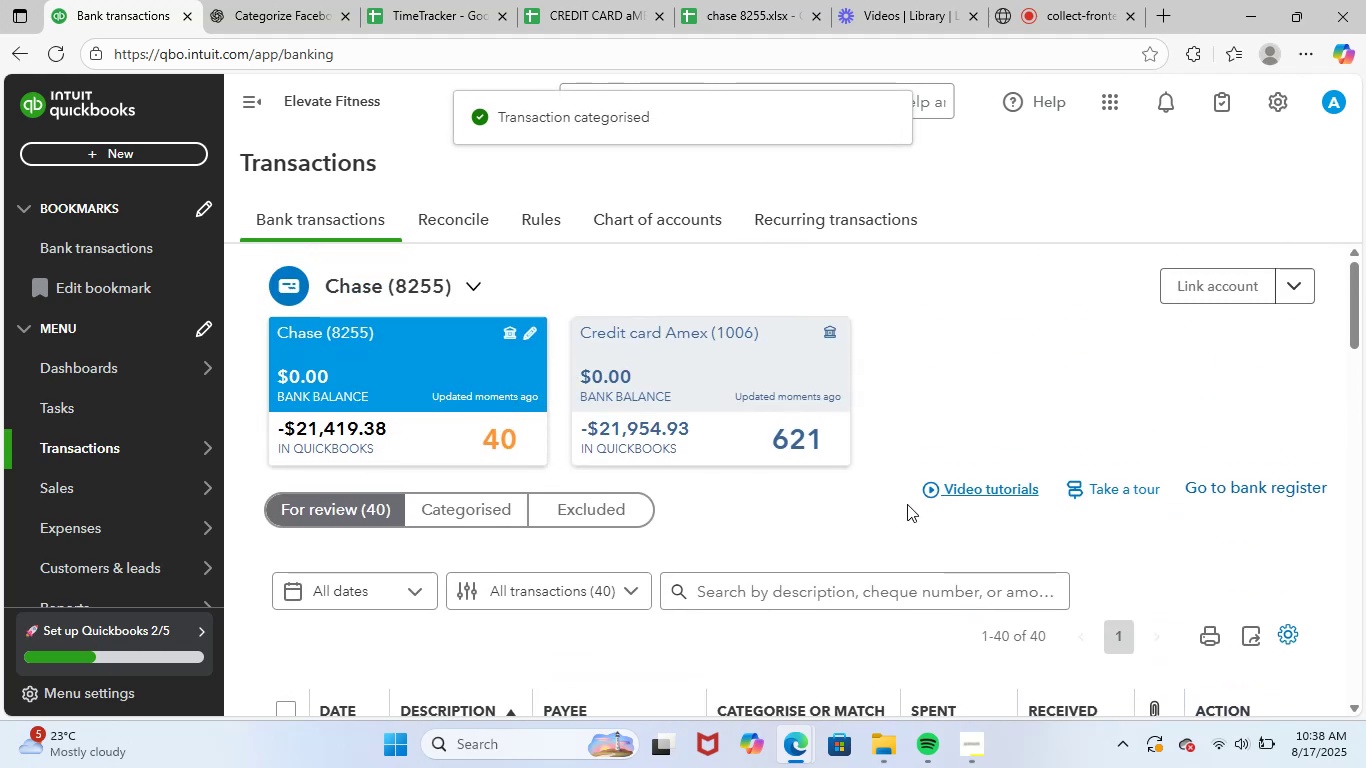 
scroll: coordinate [764, 517], scroll_direction: down, amount: 3.0
 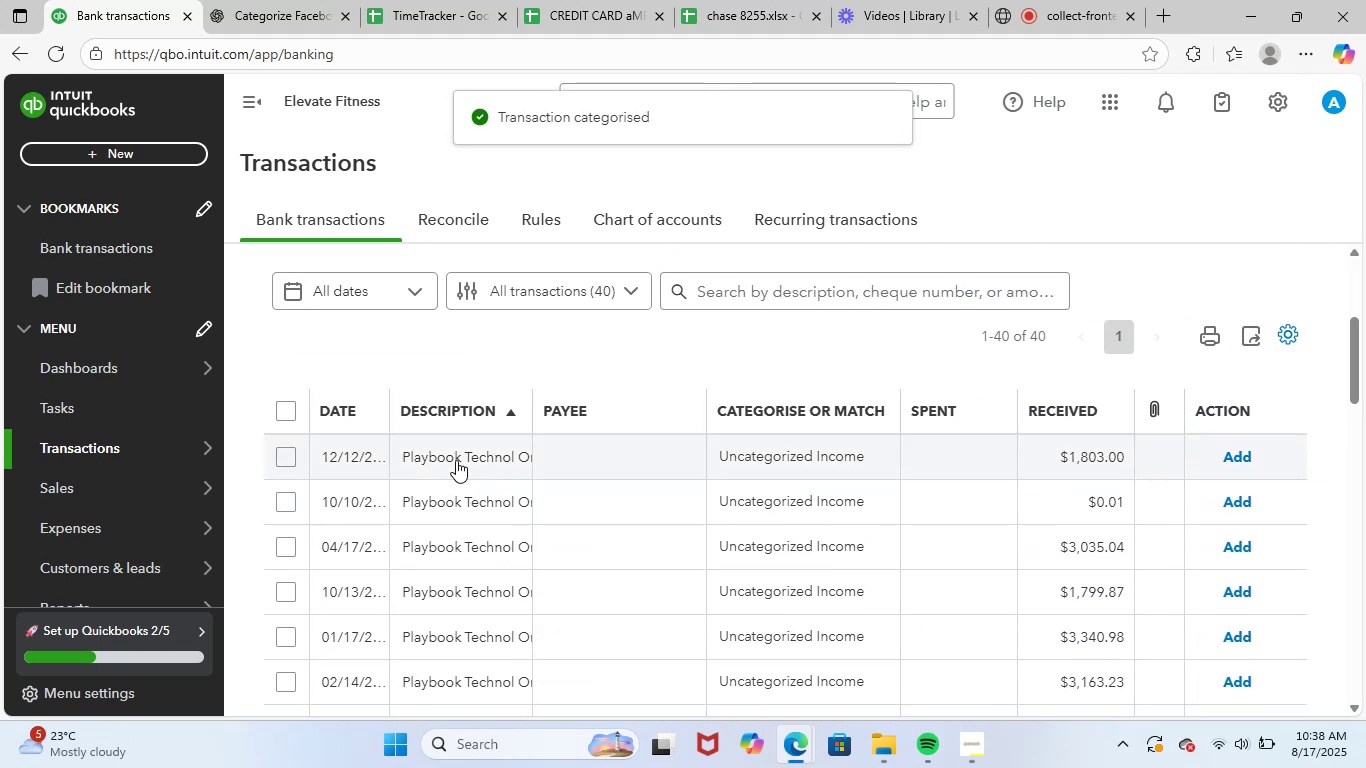 
left_click([475, 446])
 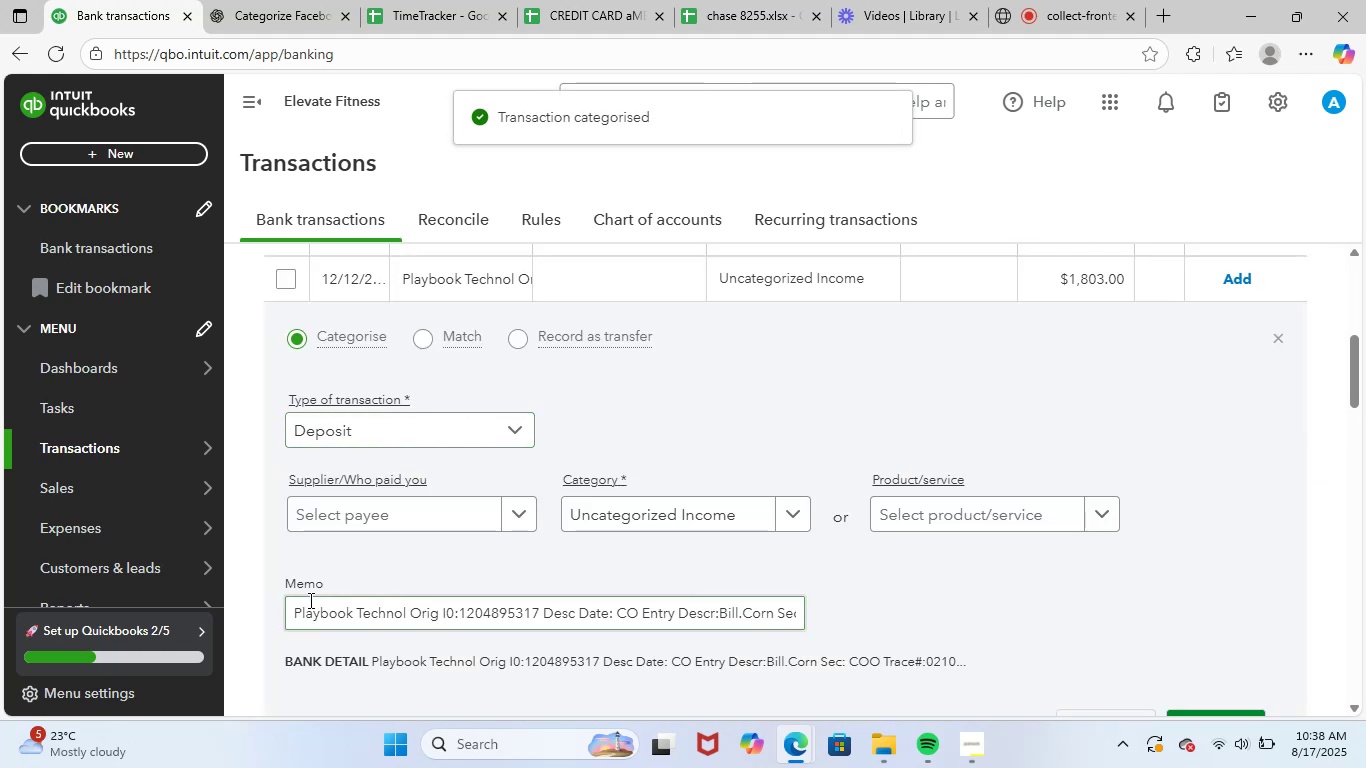 
left_click_drag(start_coordinate=[291, 614], to_coordinate=[1128, 587])
 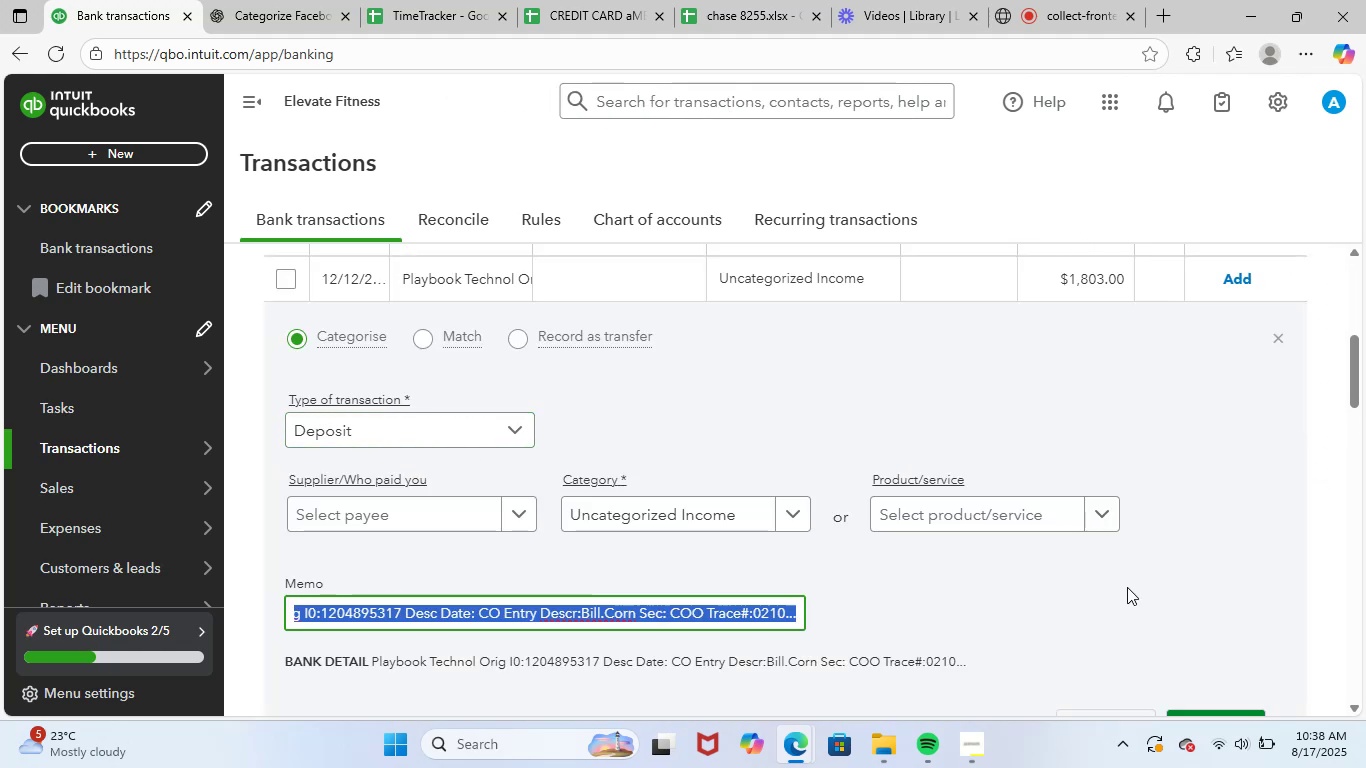 
key(Control+ControlLeft)
 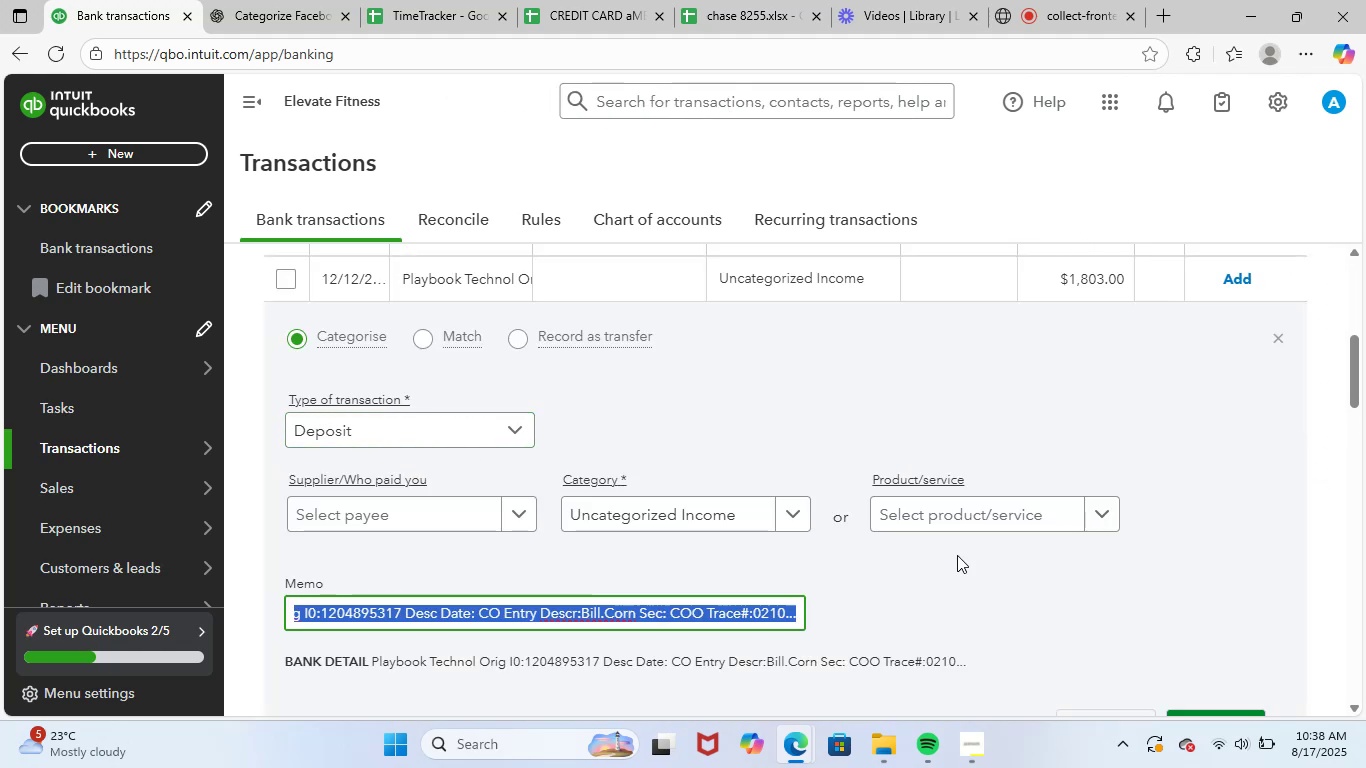 
key(Control+C)
 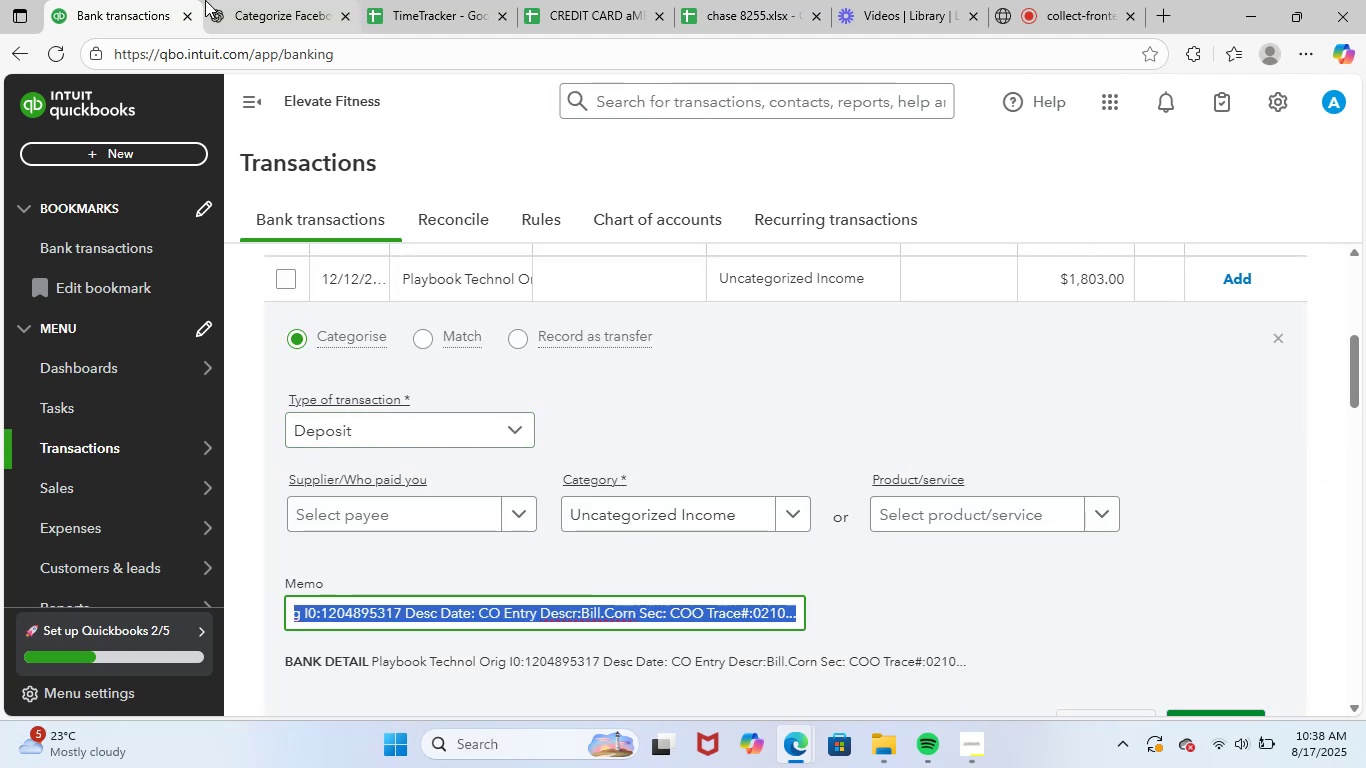 
left_click_drag(start_coordinate=[218, 0], to_coordinate=[227, 2])
 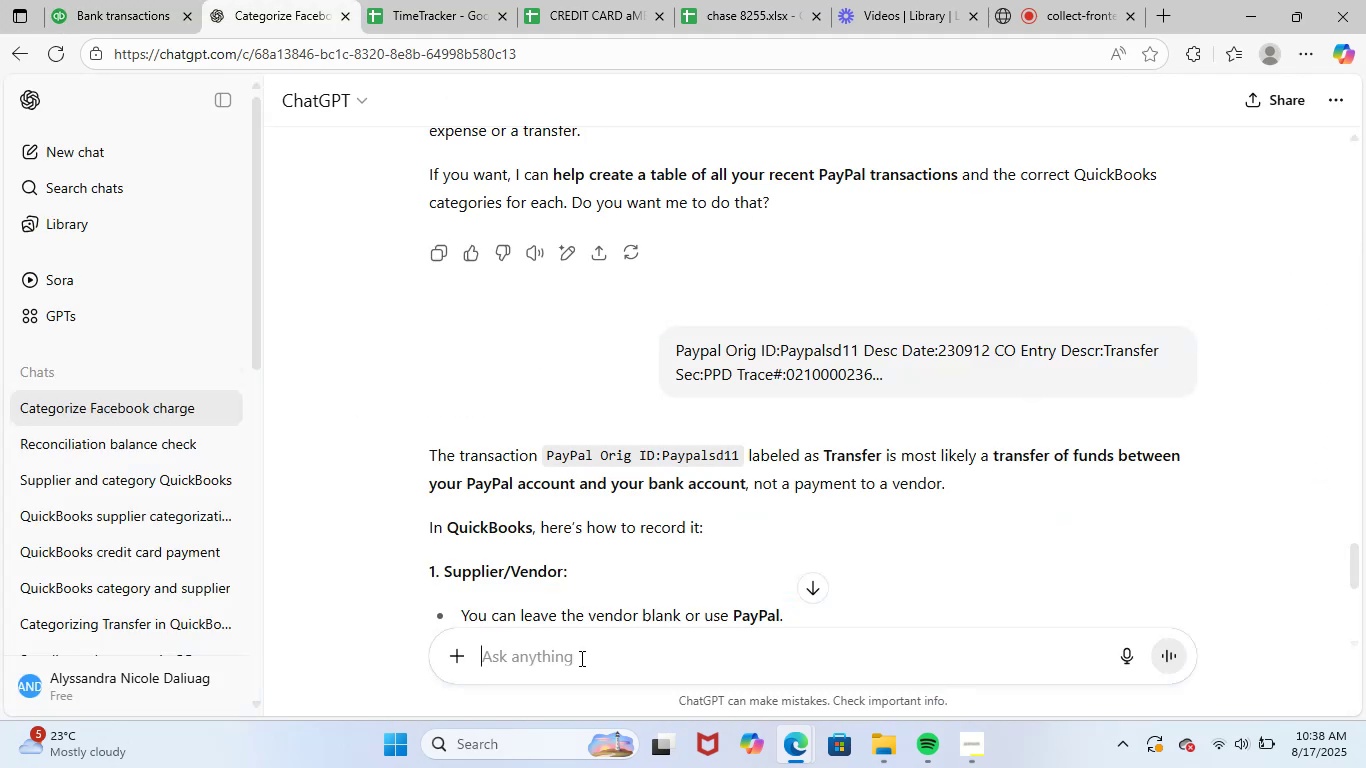 
left_click([580, 660])
 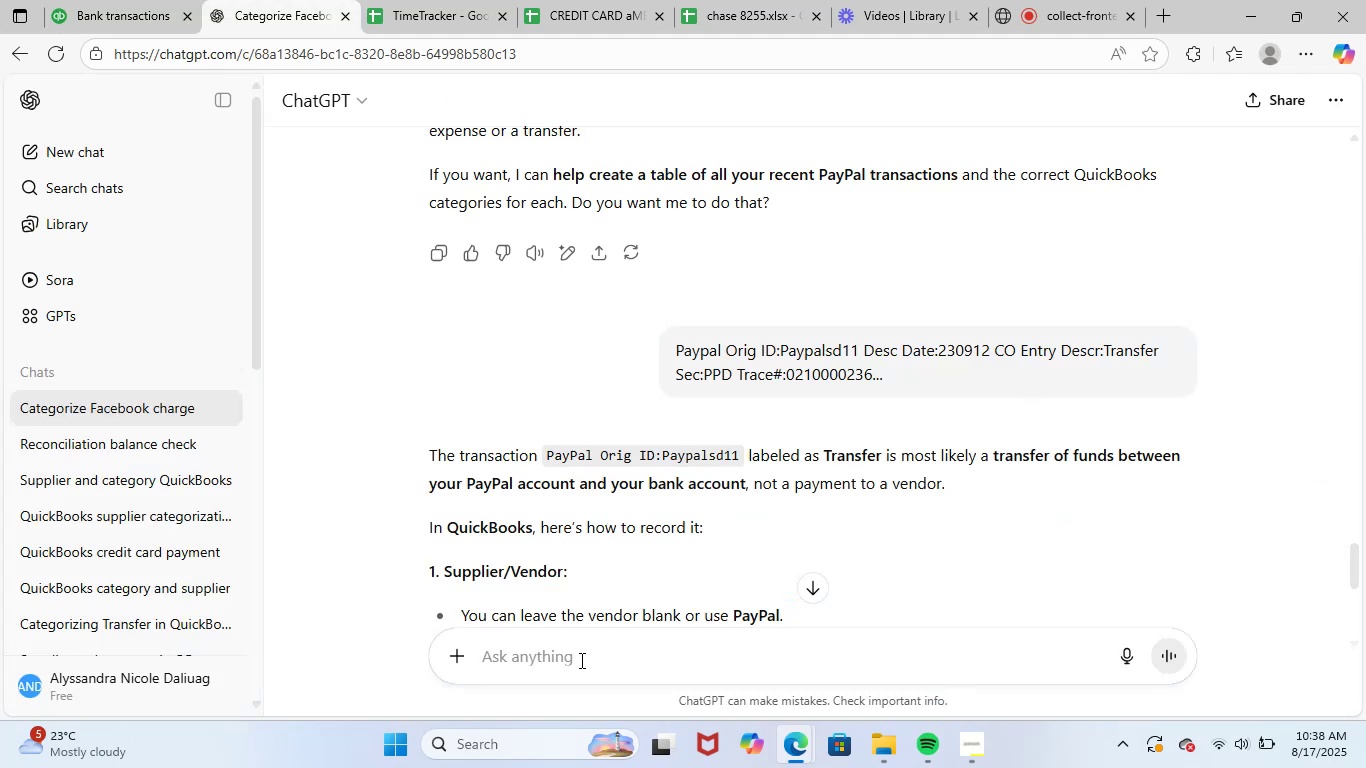 
key(Control+ControlLeft)
 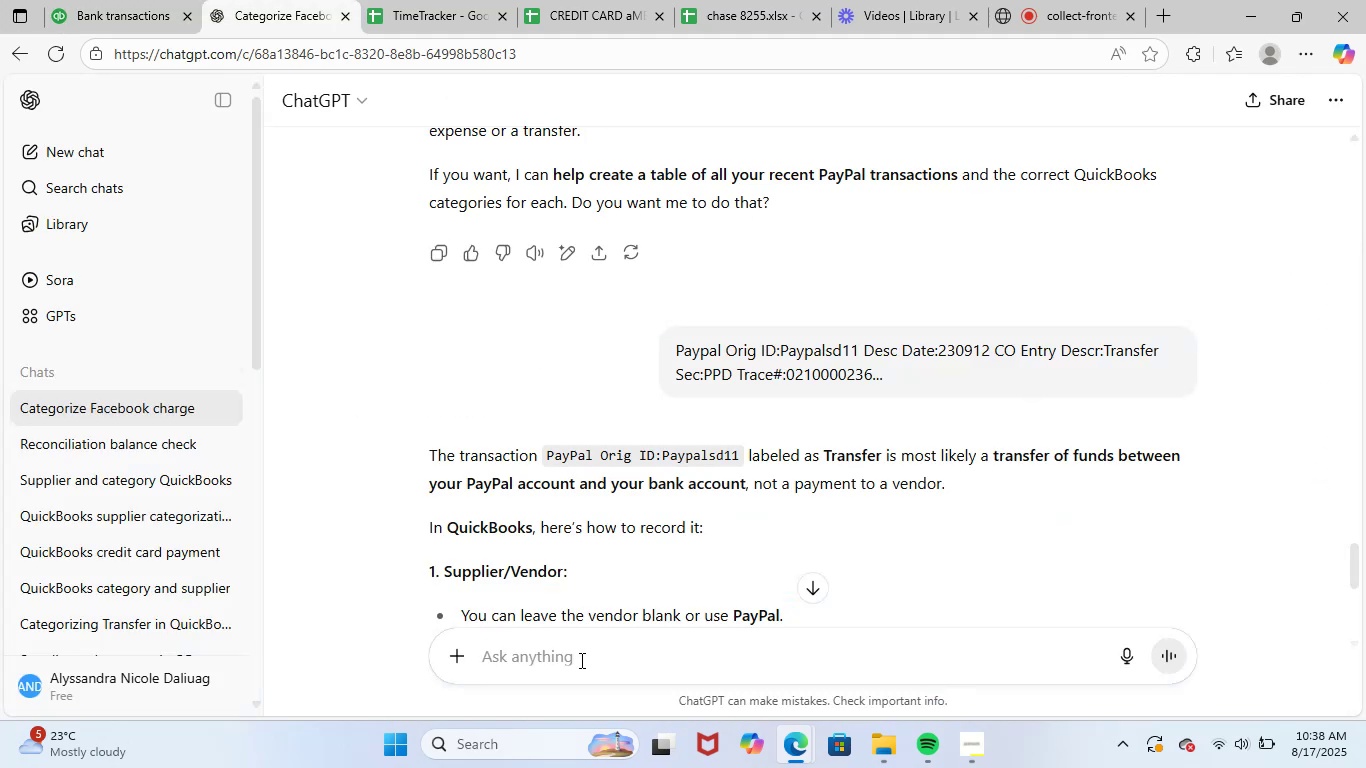 
key(Control+V)
 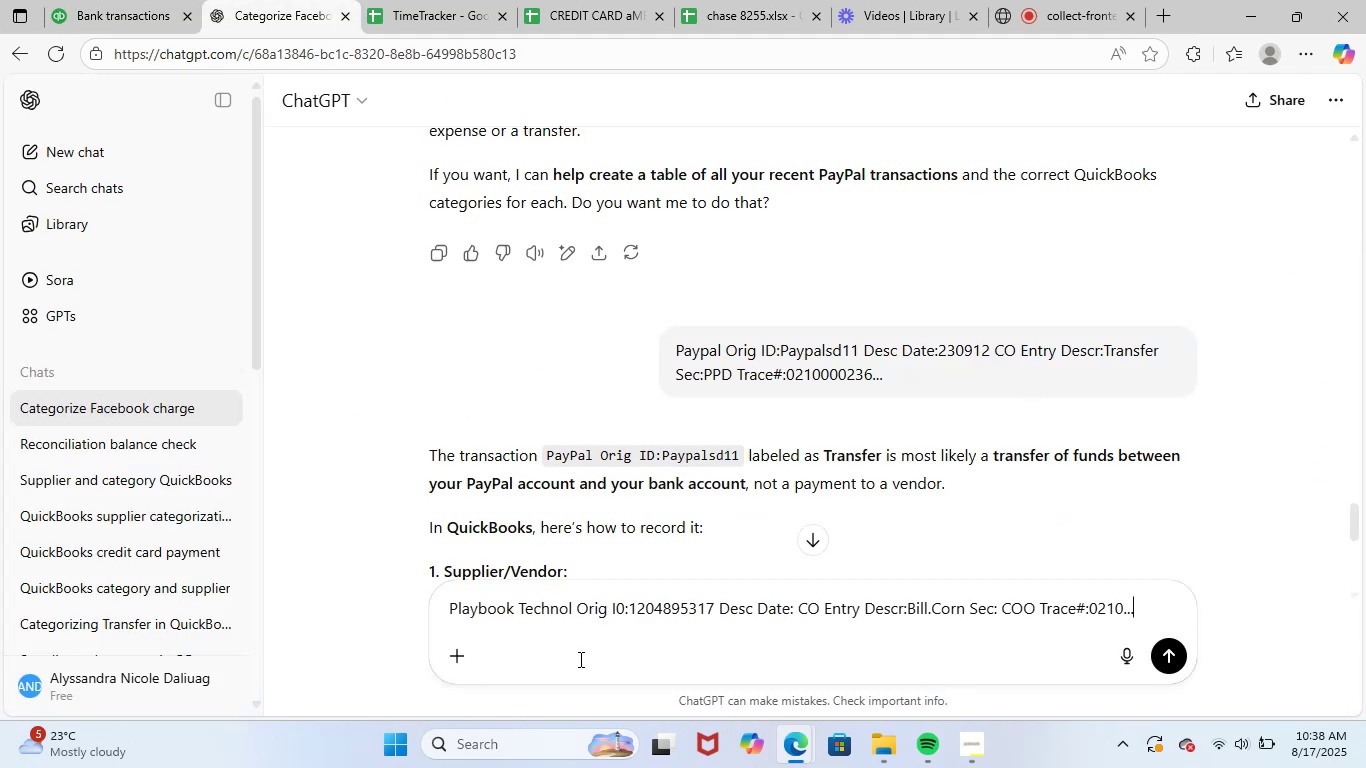 
key(NumpadEnter)
 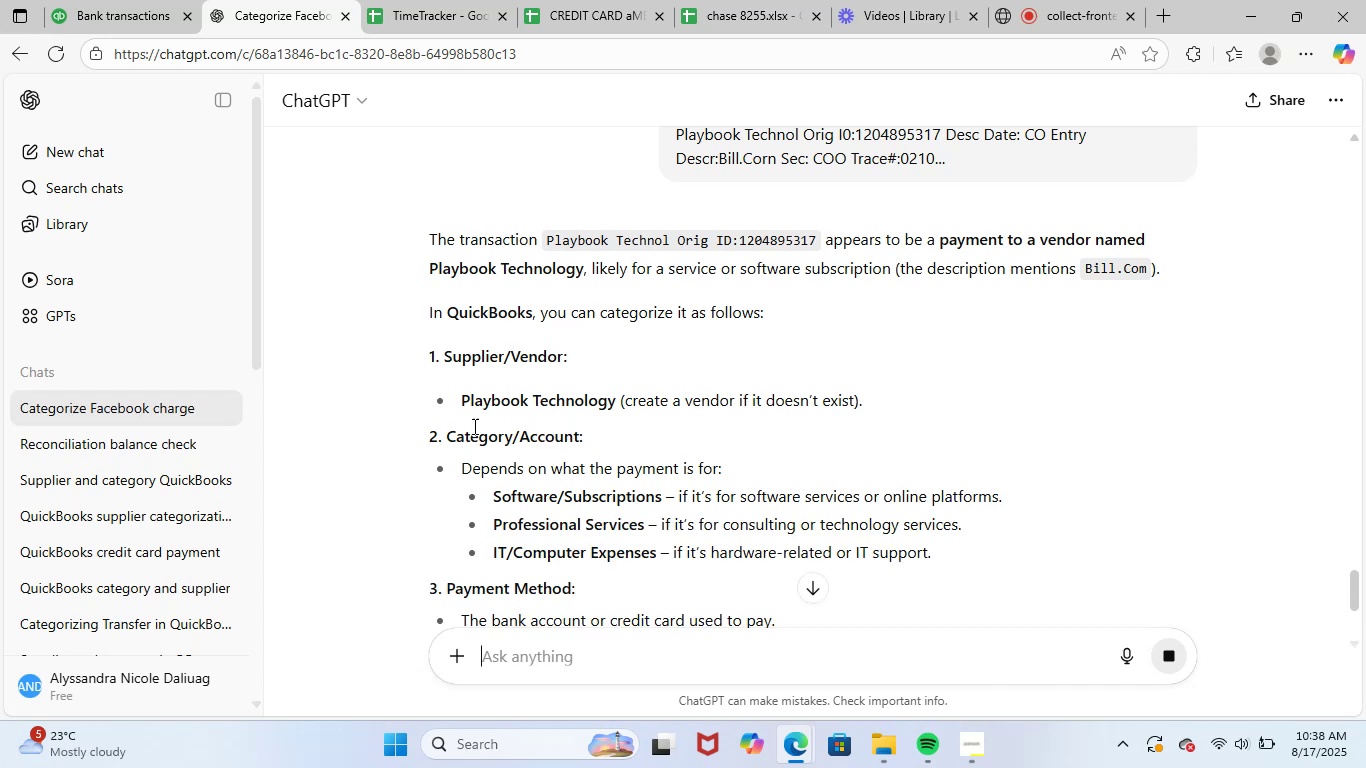 
left_click_drag(start_coordinate=[460, 400], to_coordinate=[613, 411])
 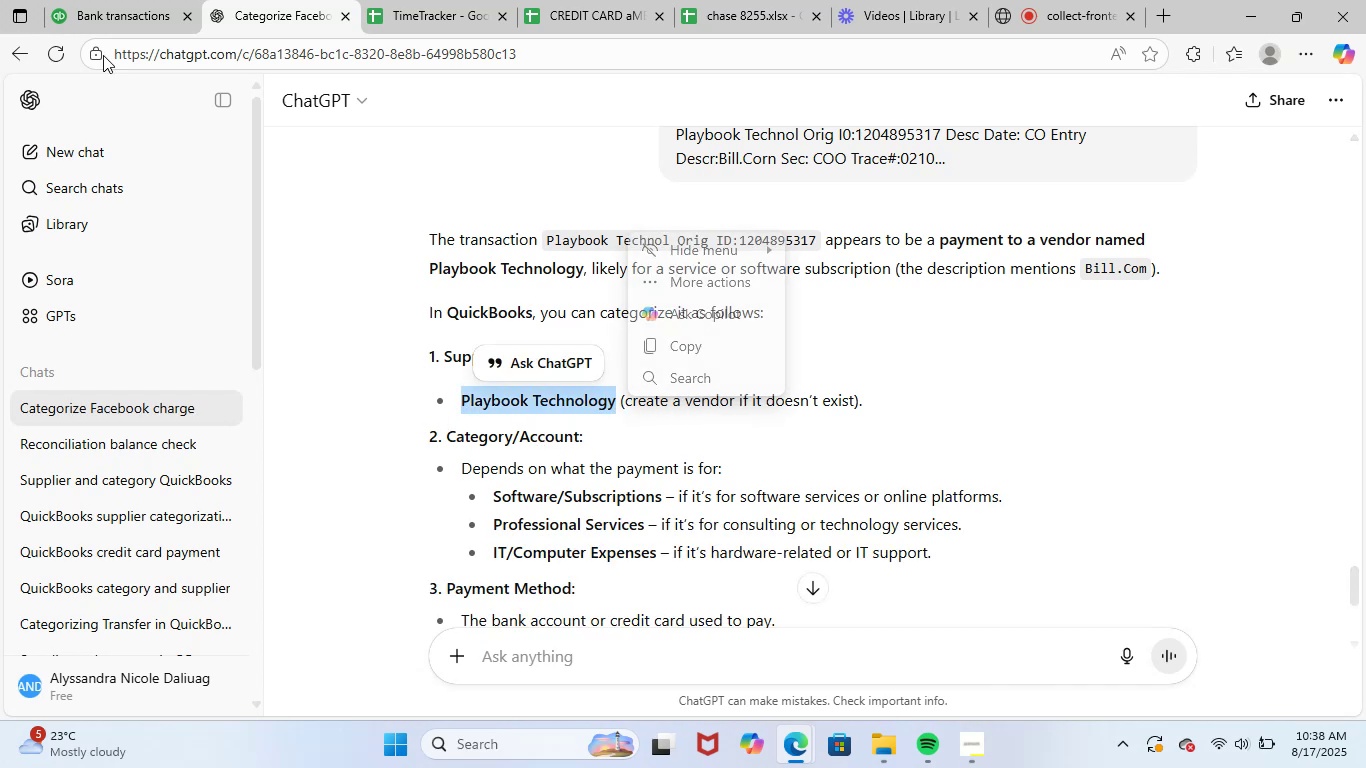 
key(Control+ControlLeft)
 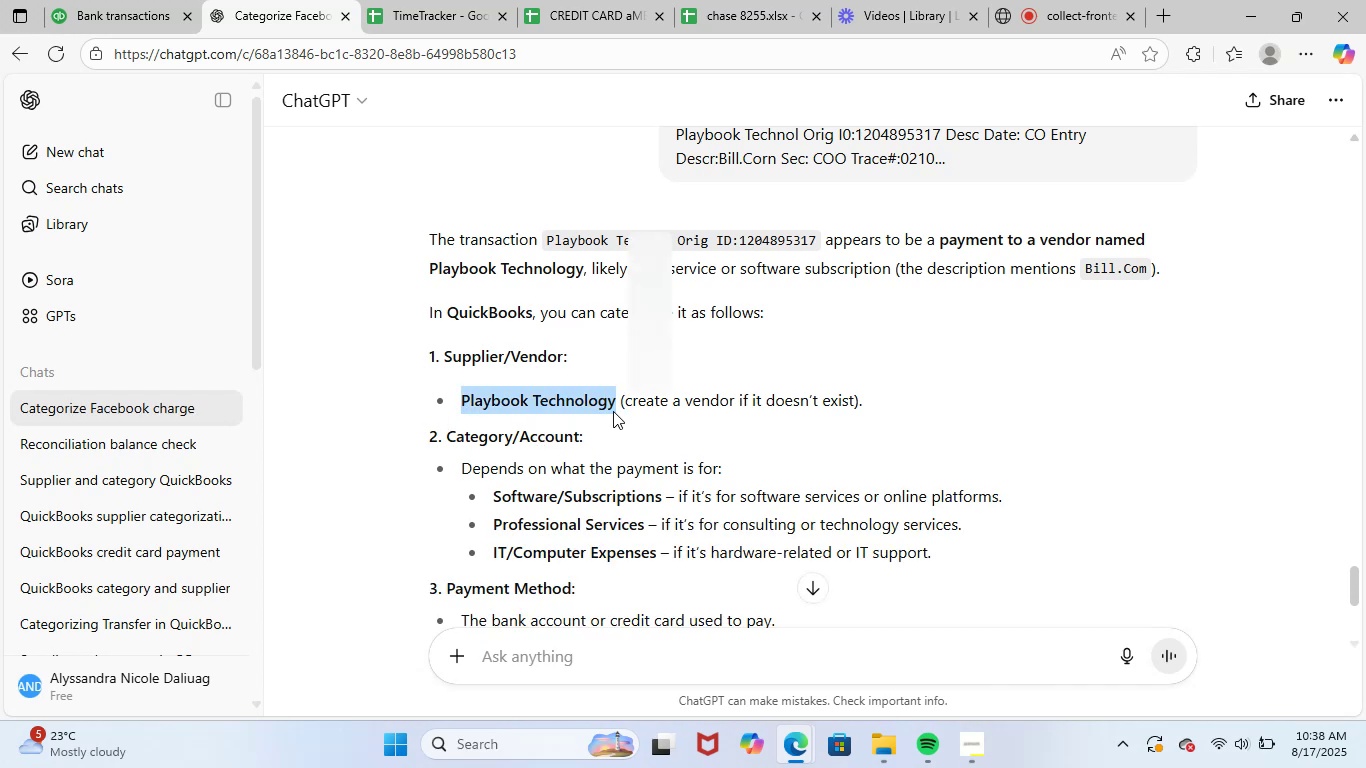 
key(Control+C)
 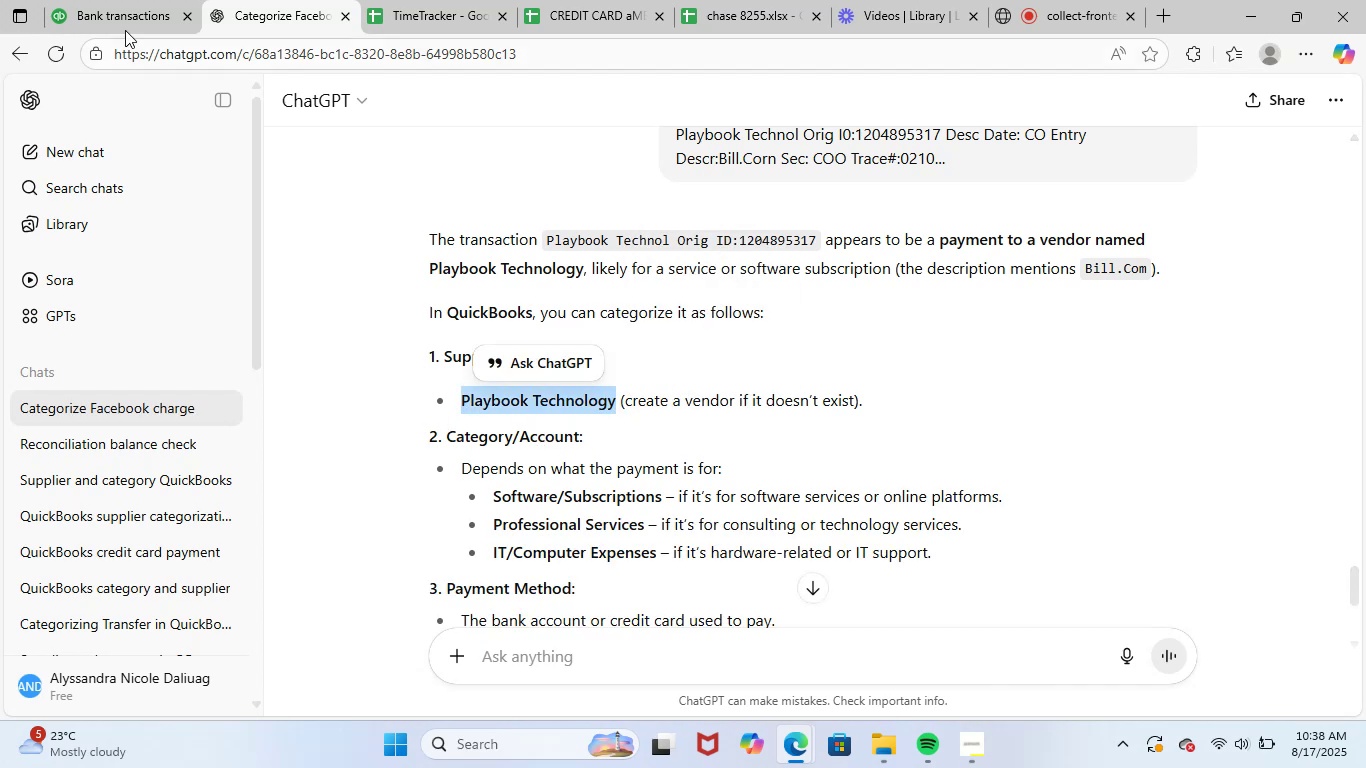 
left_click([128, 16])
 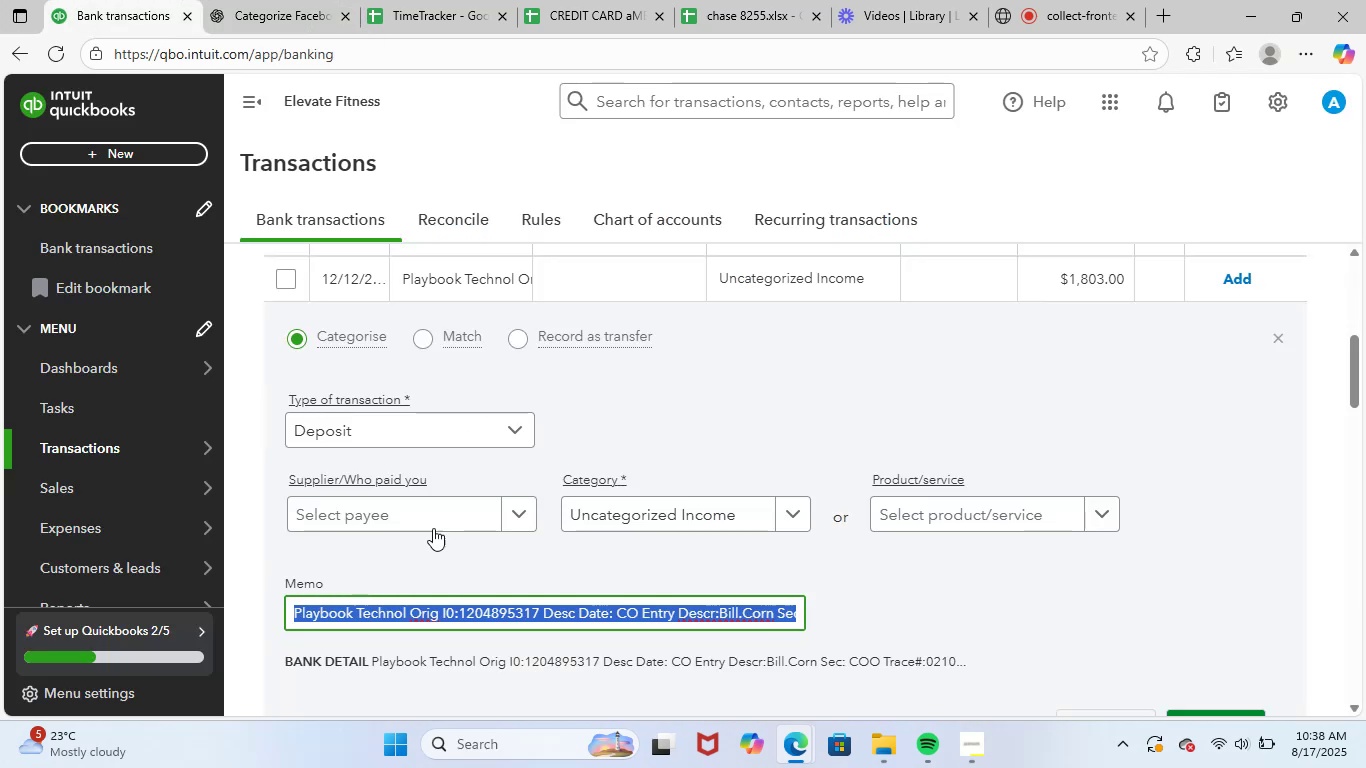 
key(Control+ControlLeft)
 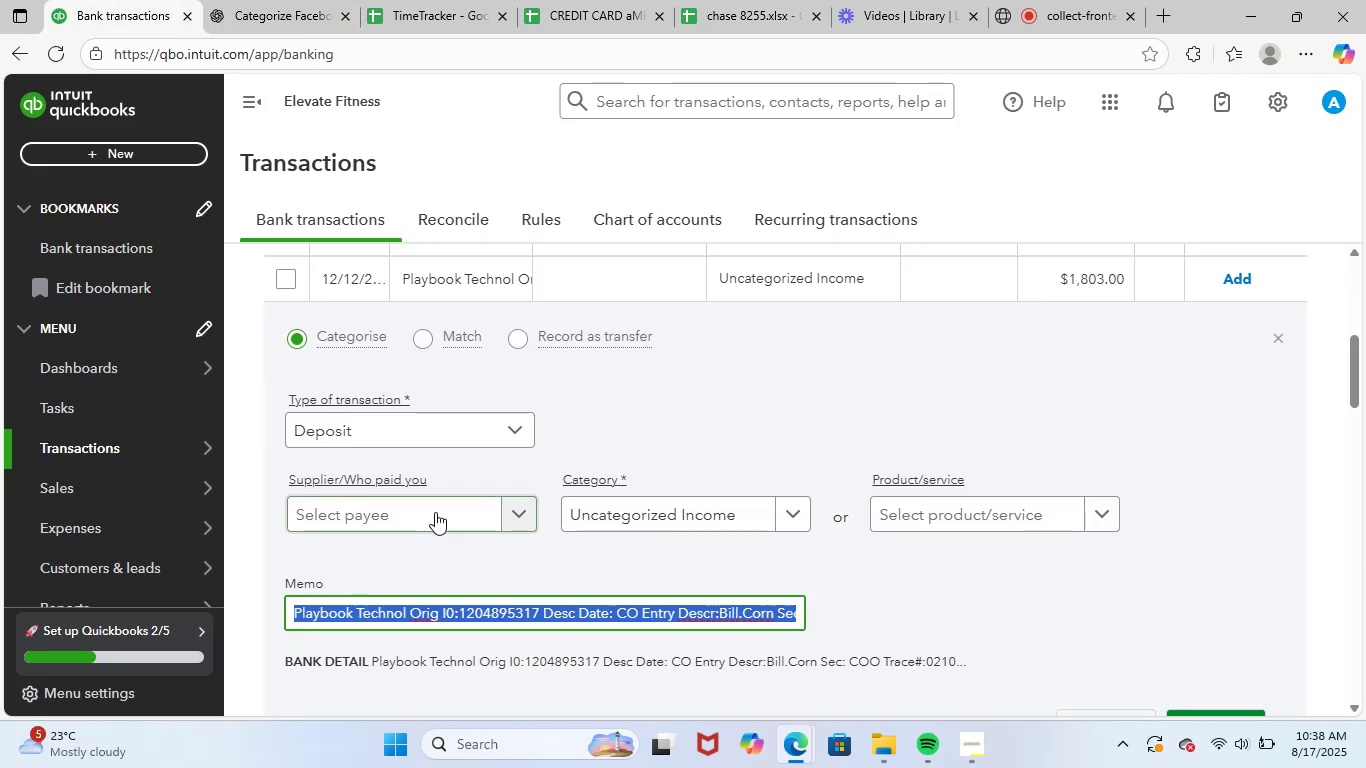 
key(Control+V)
 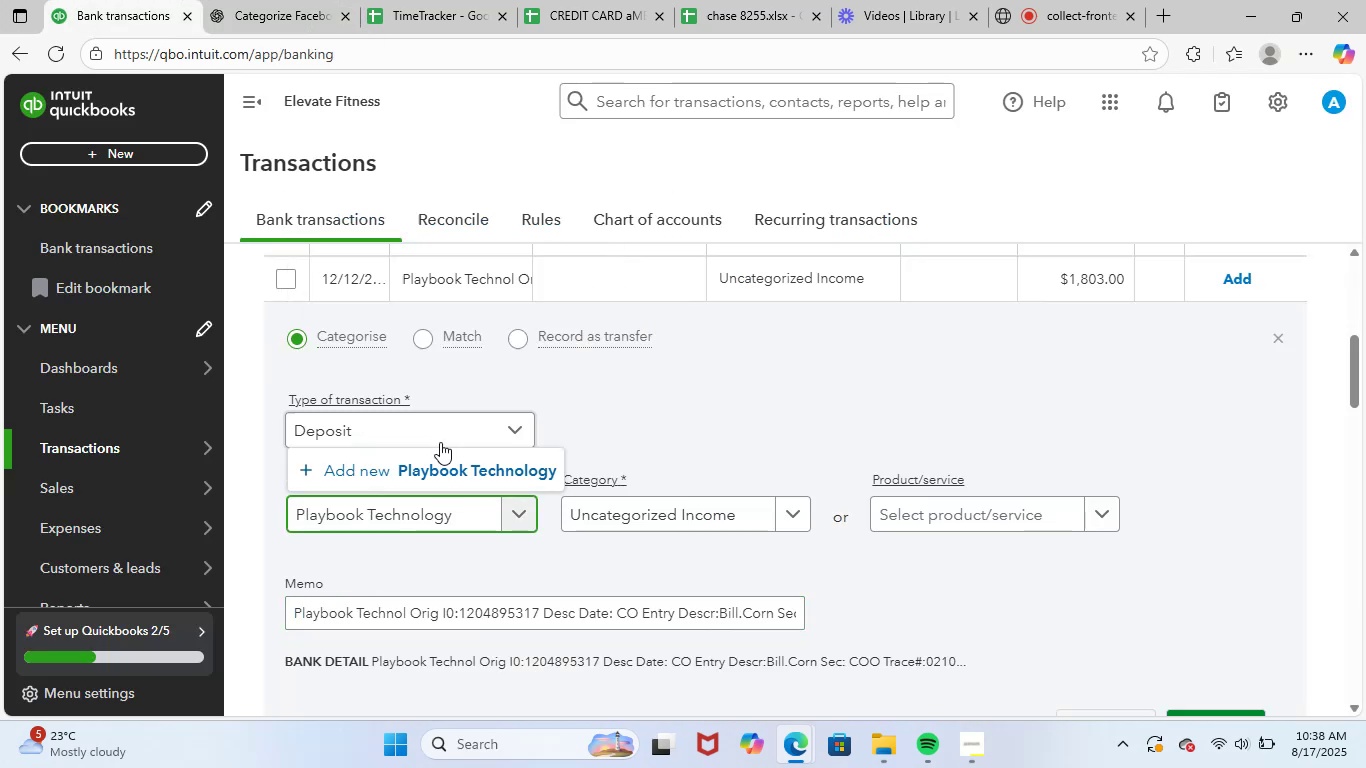 
left_click([444, 469])
 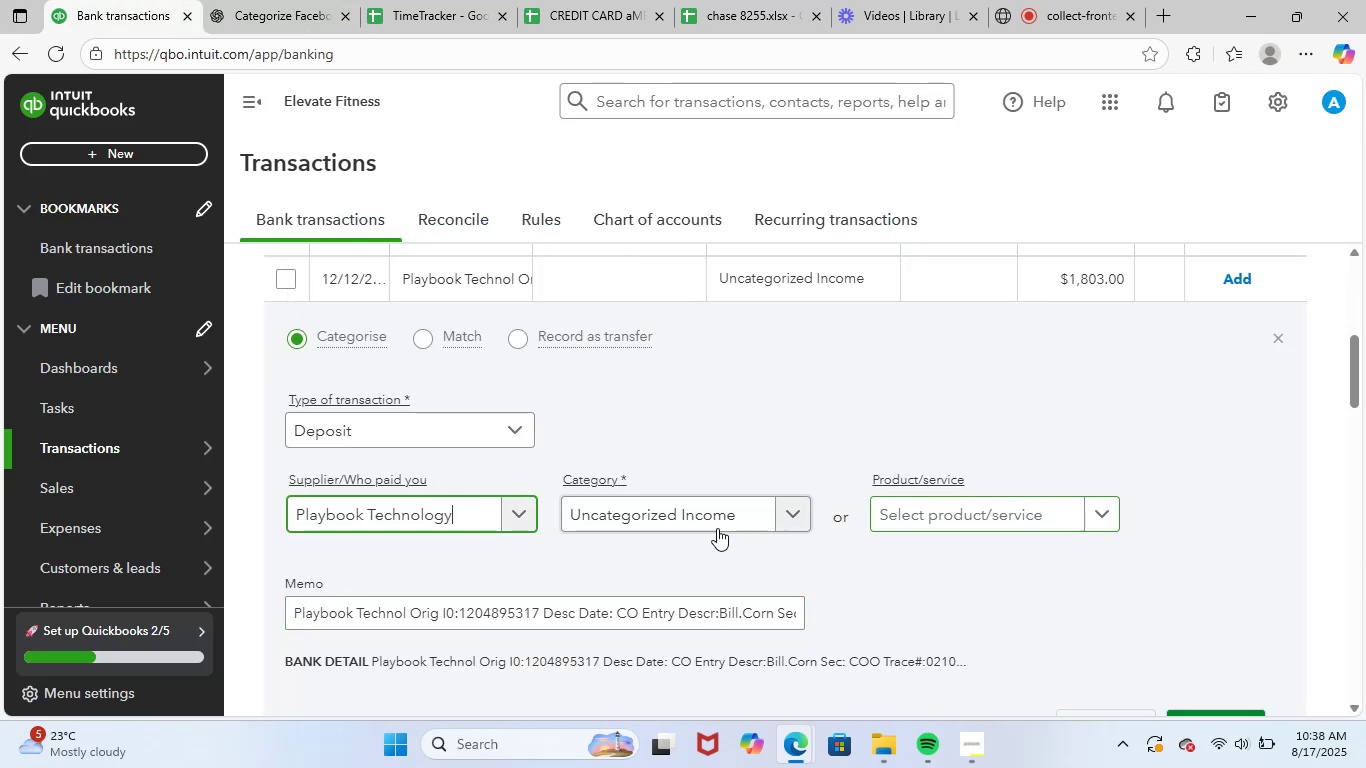 
left_click([703, 513])
 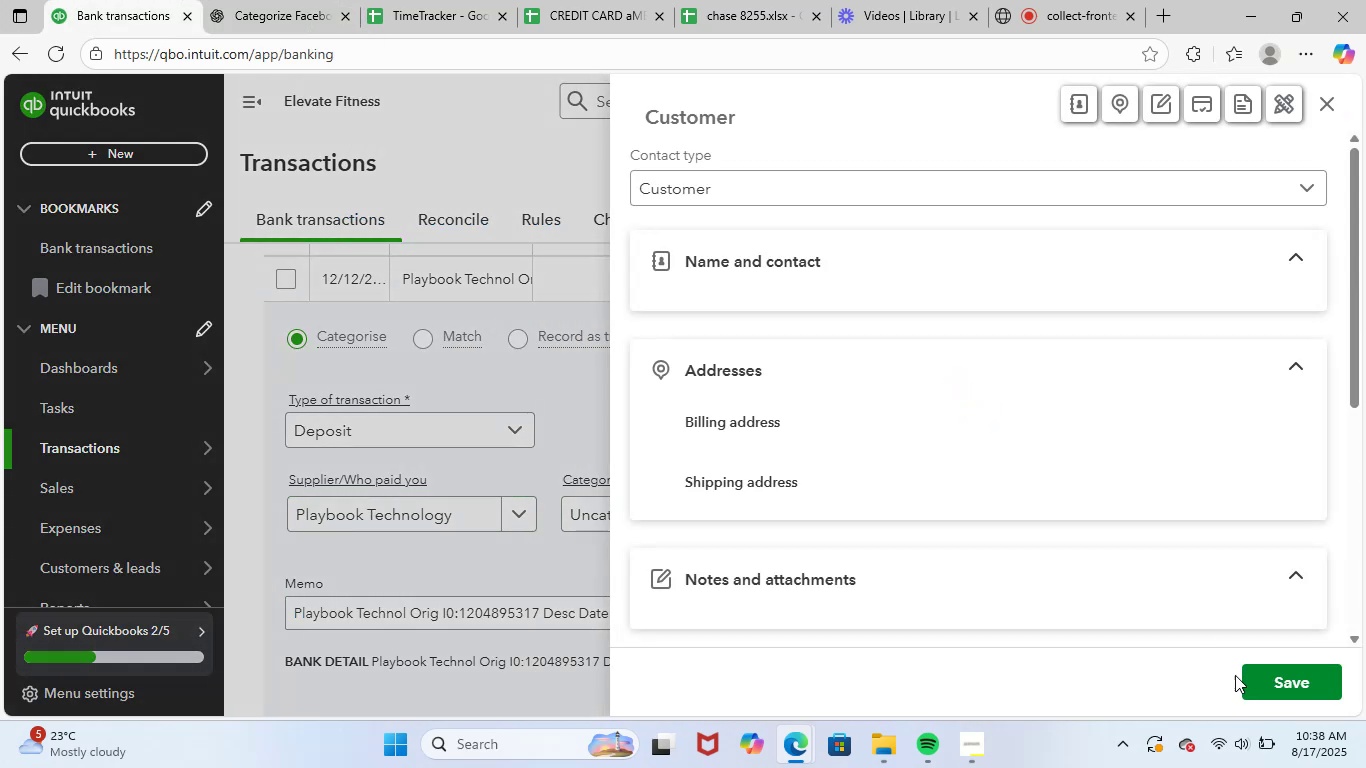 
left_click([1271, 676])
 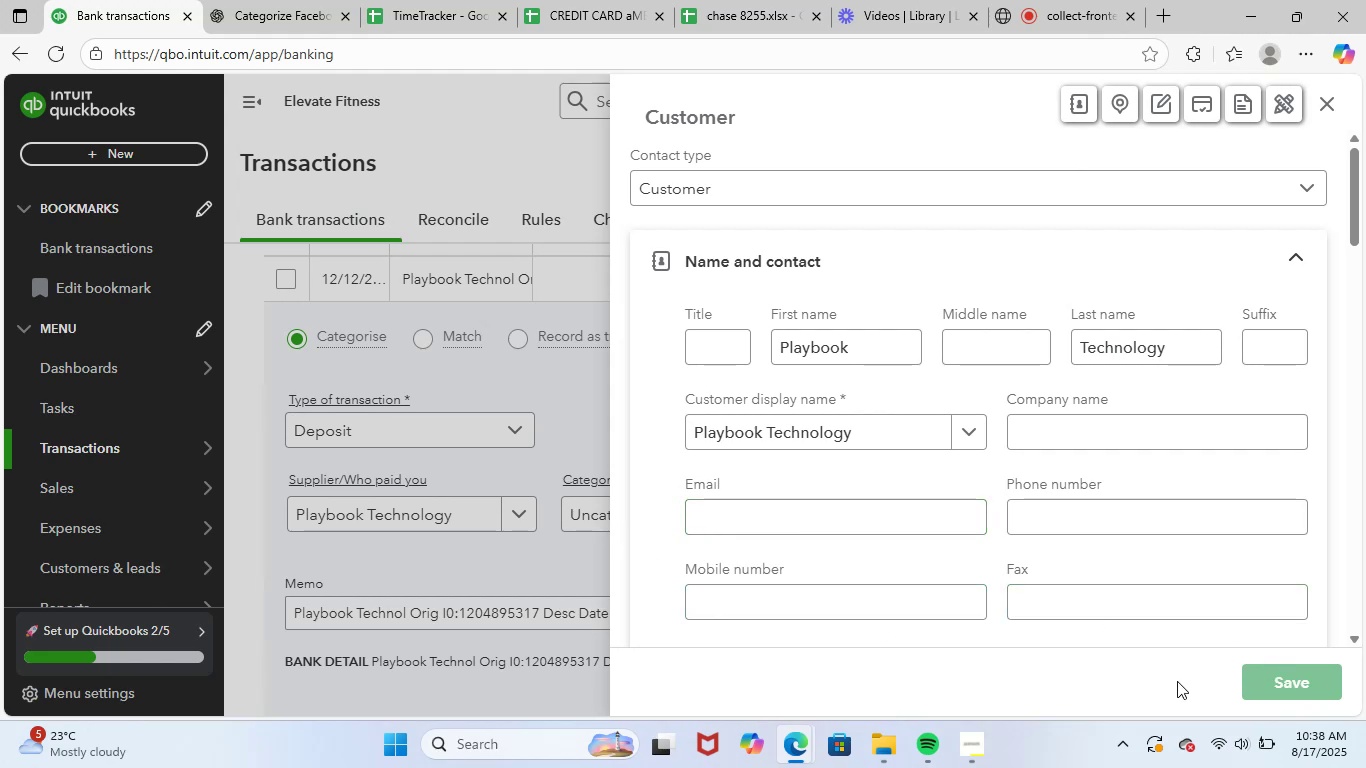 
wait(5.91)
 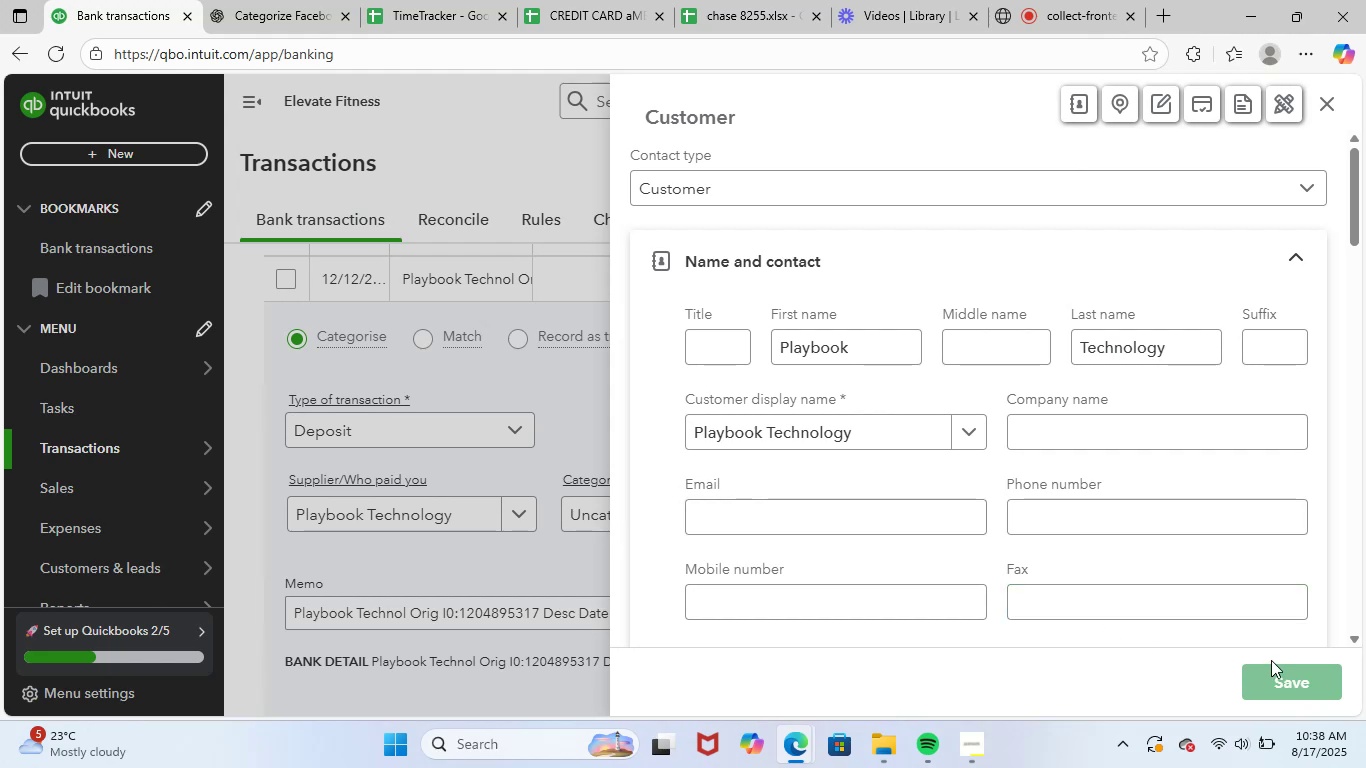 
left_click([692, 513])
 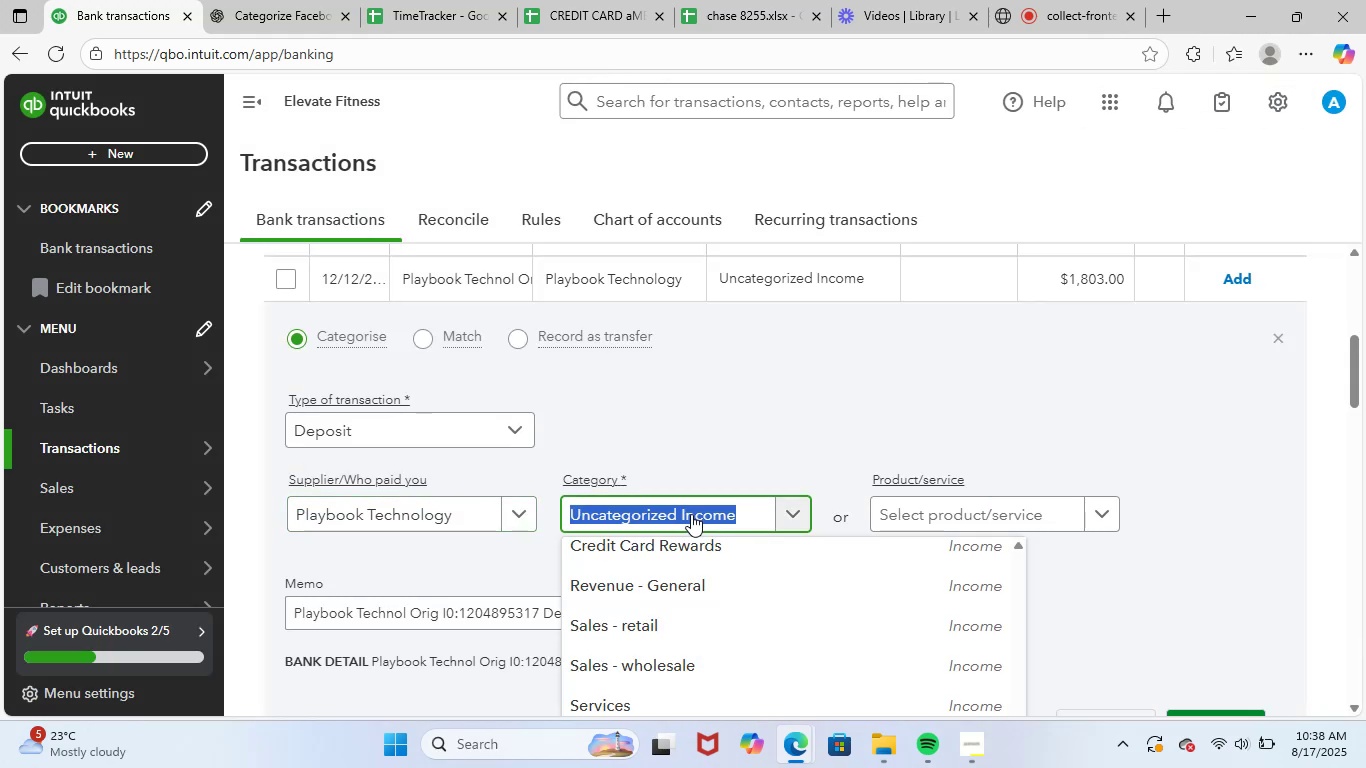 
type(softw)
 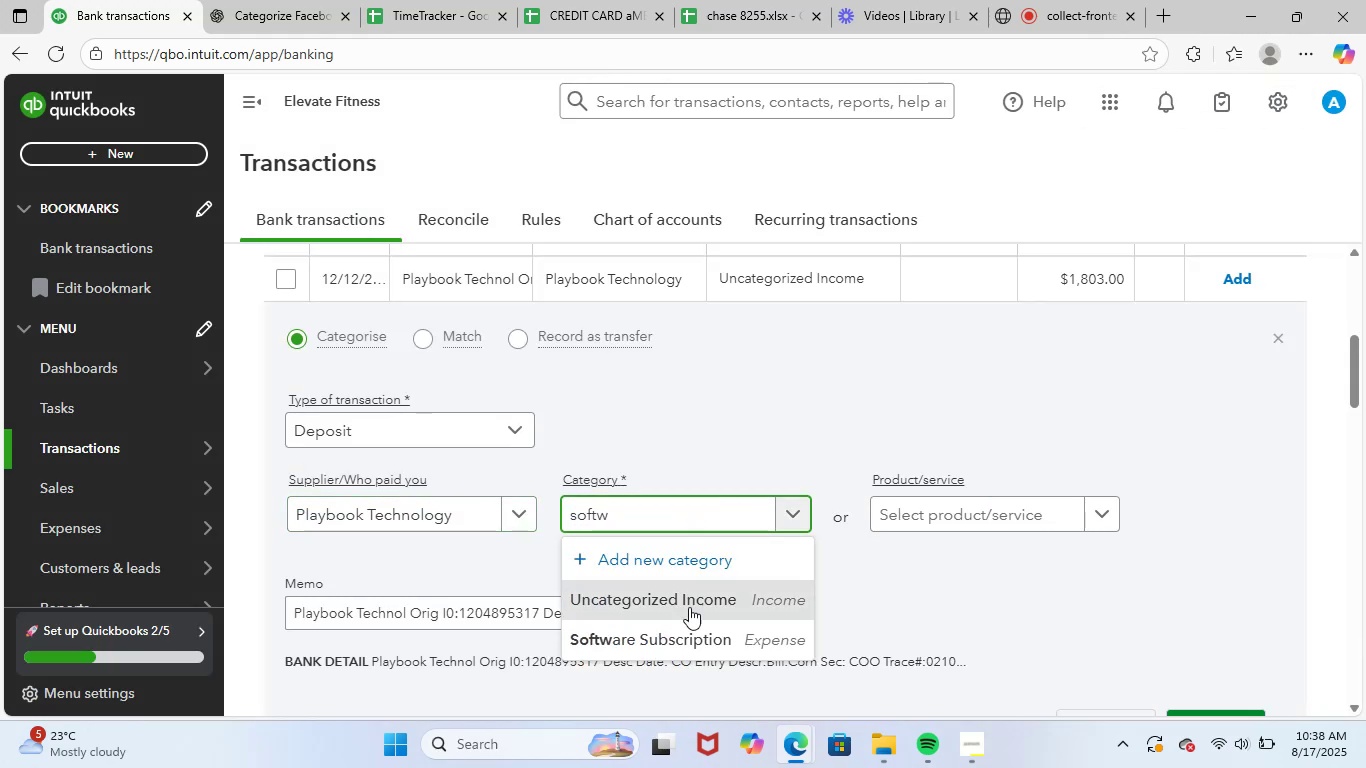 
left_click([684, 639])
 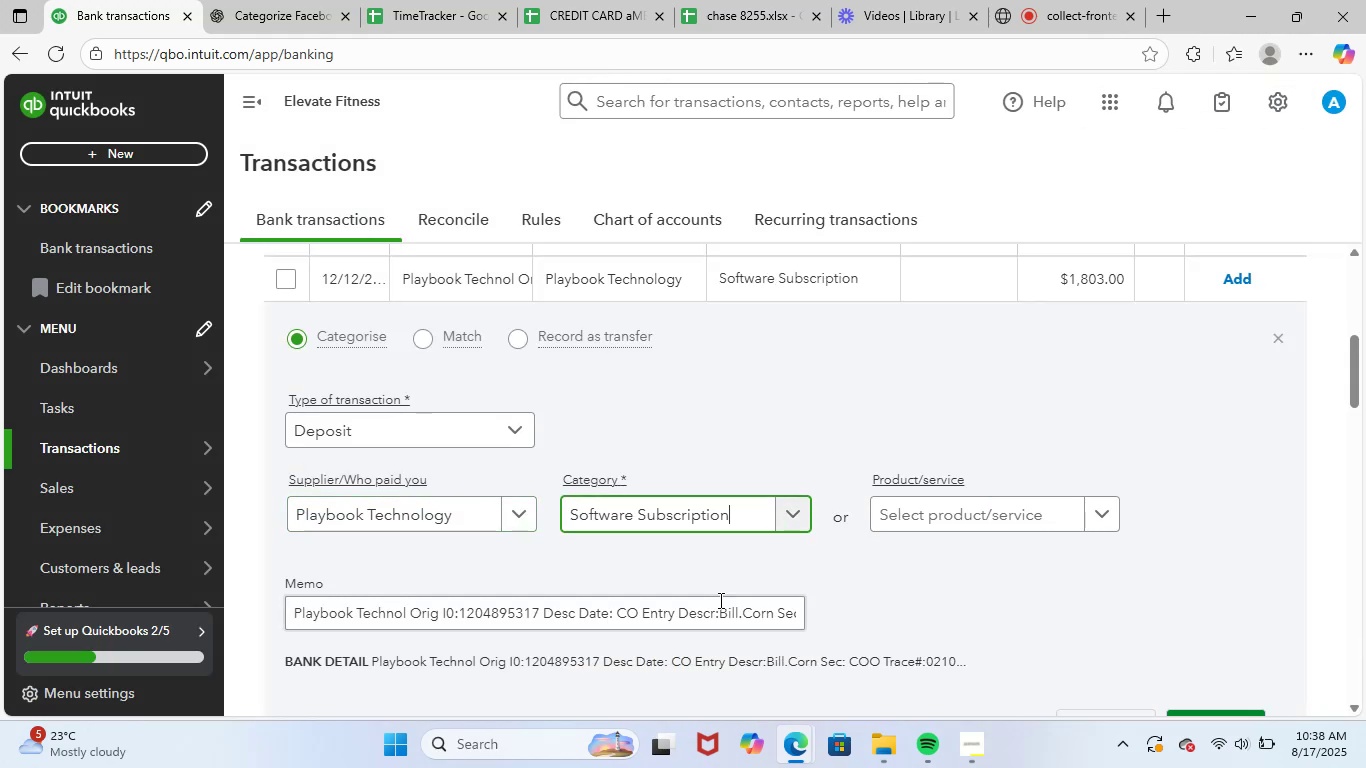 
scroll: coordinate [700, 576], scroll_direction: down, amount: 1.0
 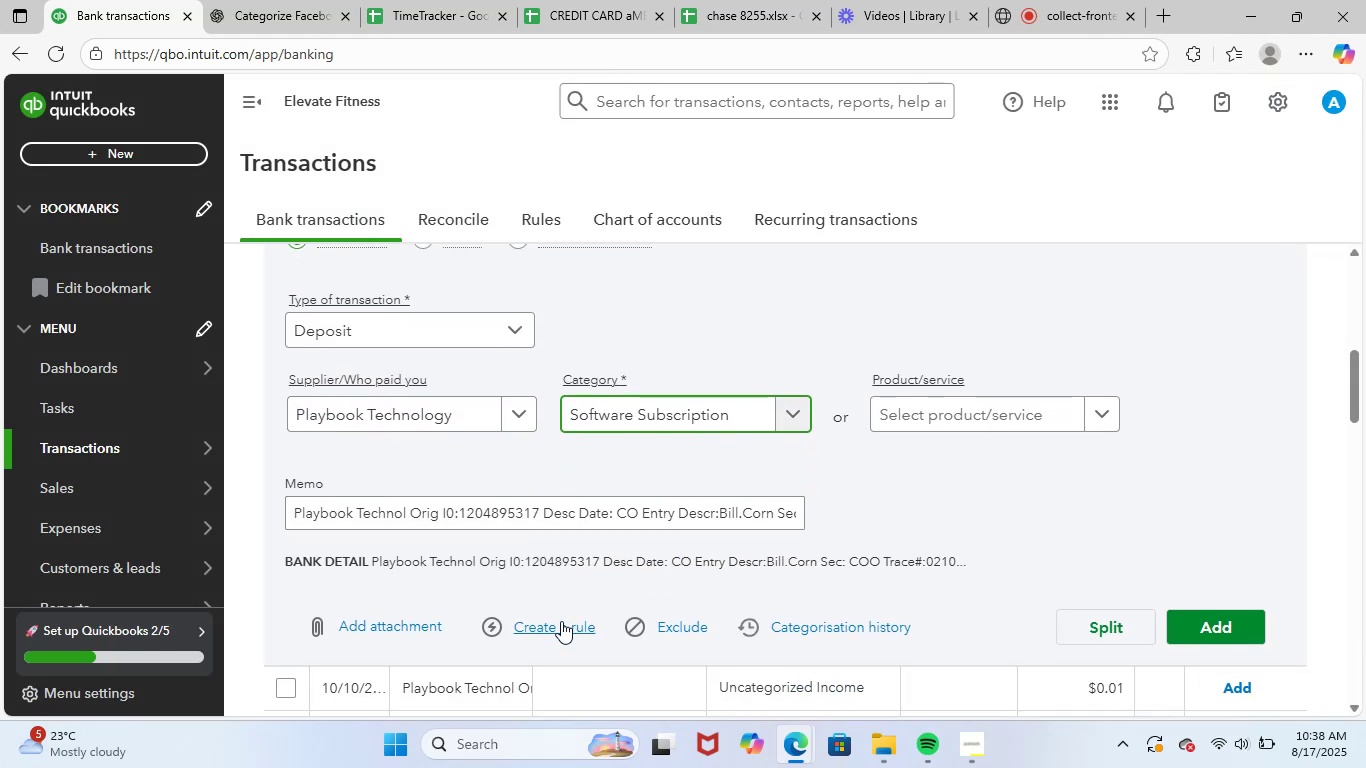 
left_click([560, 623])
 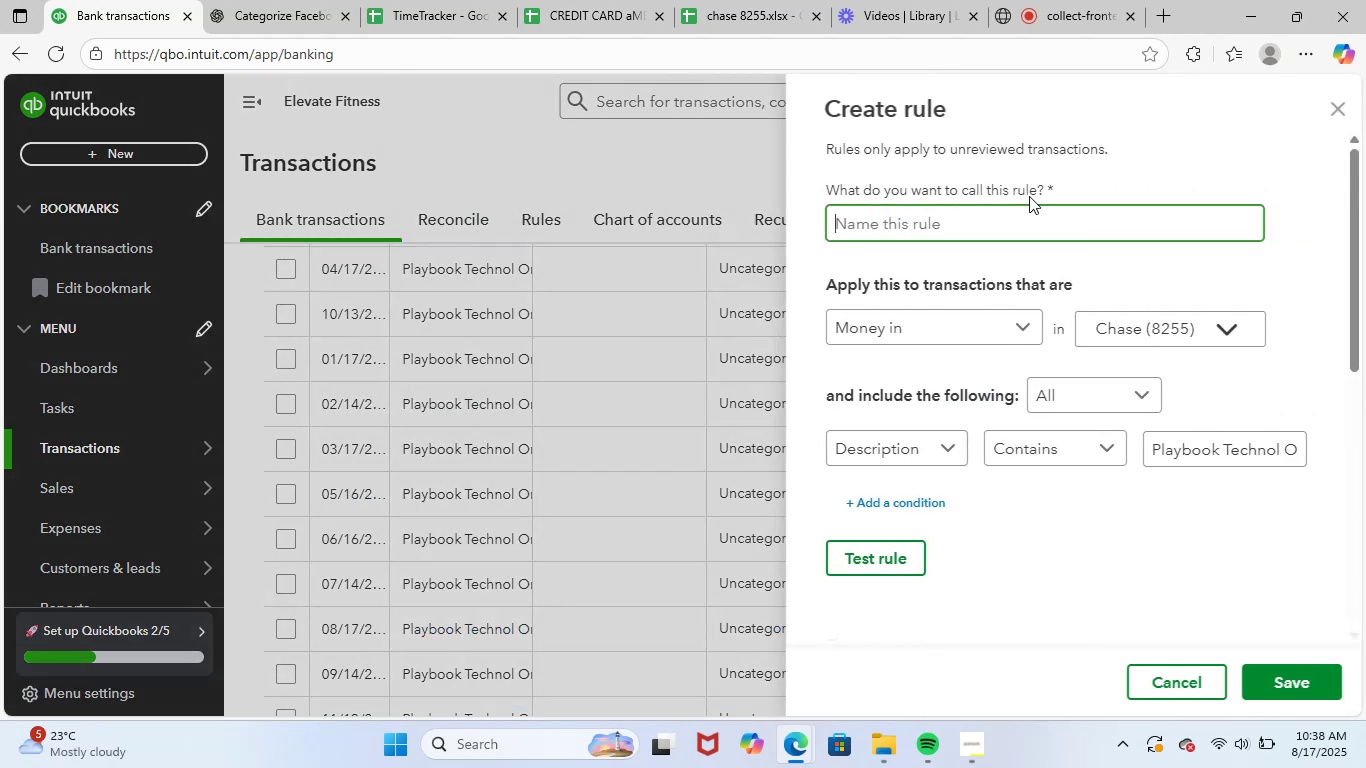 
left_click([1021, 212])
 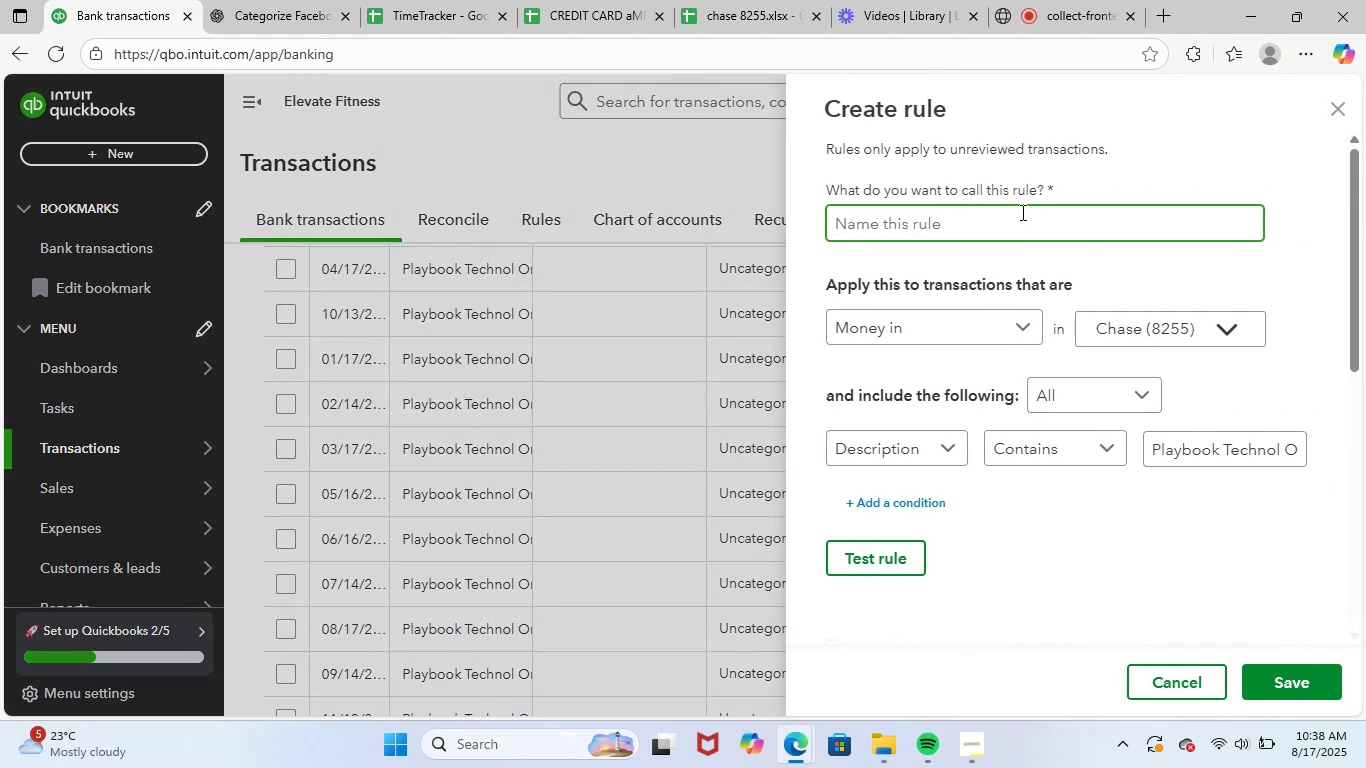 
key(Control+ControlLeft)
 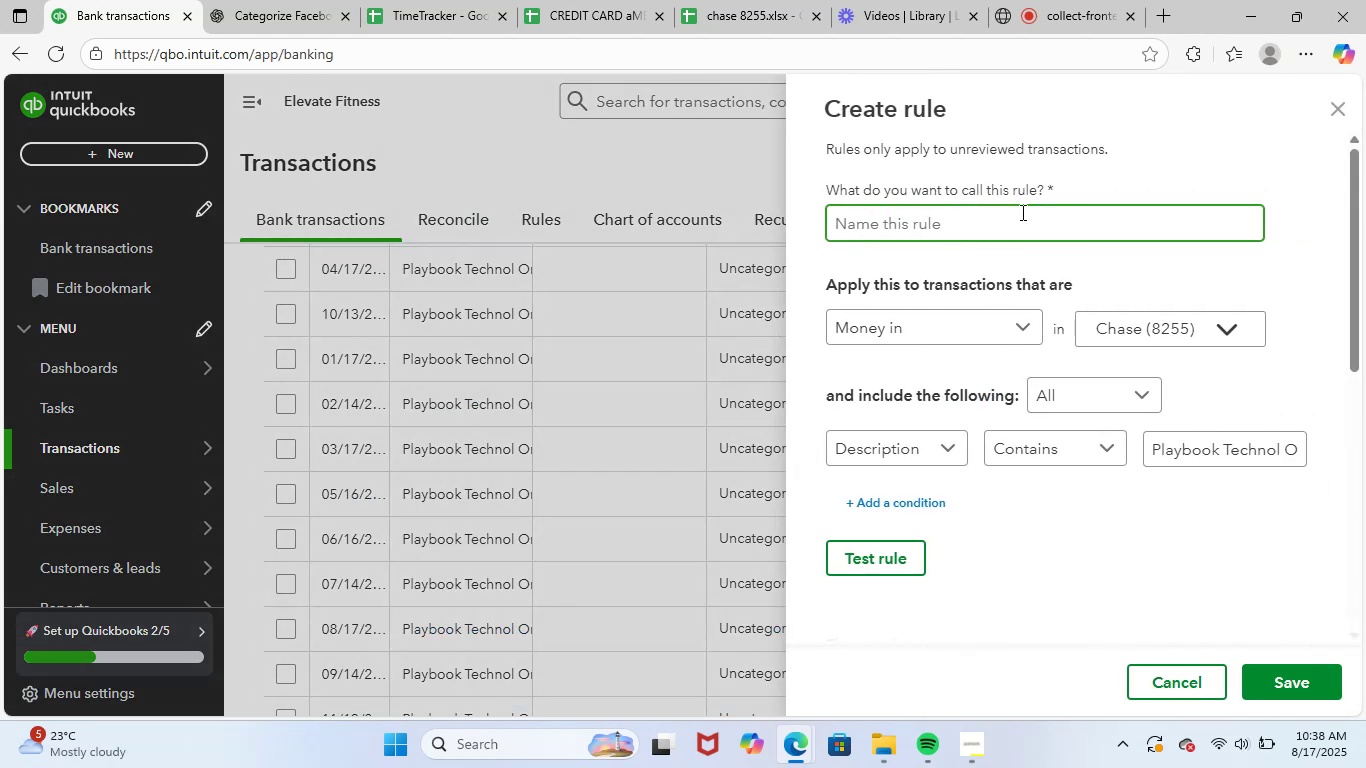 
key(Control+V)
 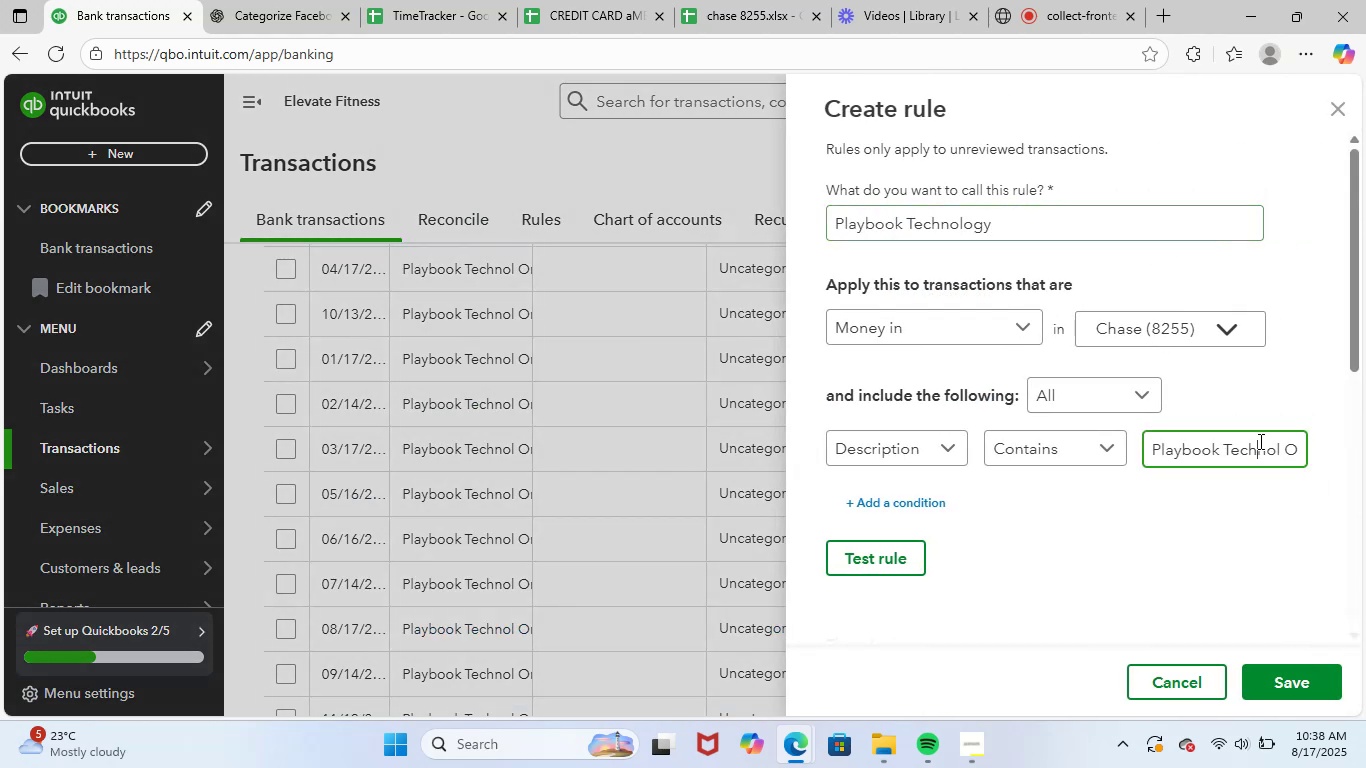 
key(ArrowRight)
 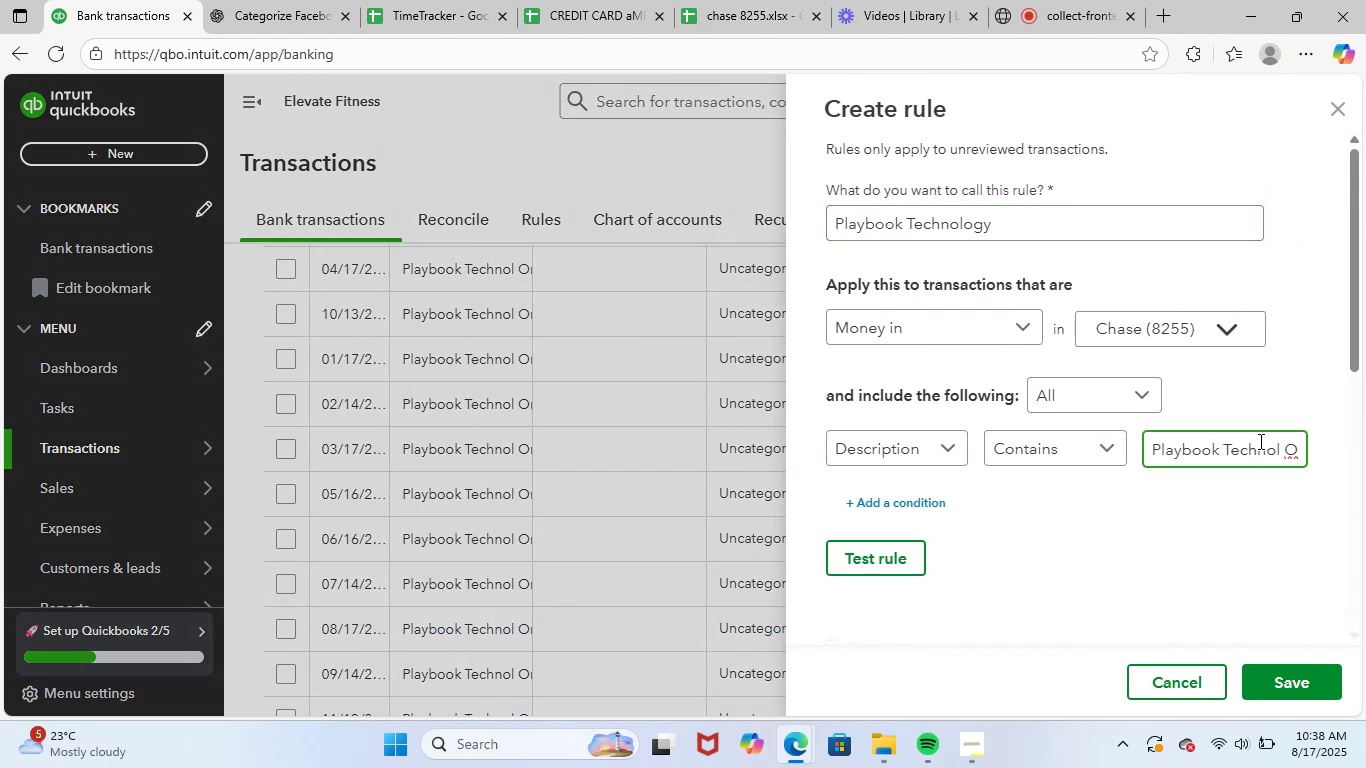 
key(ArrowRight)
 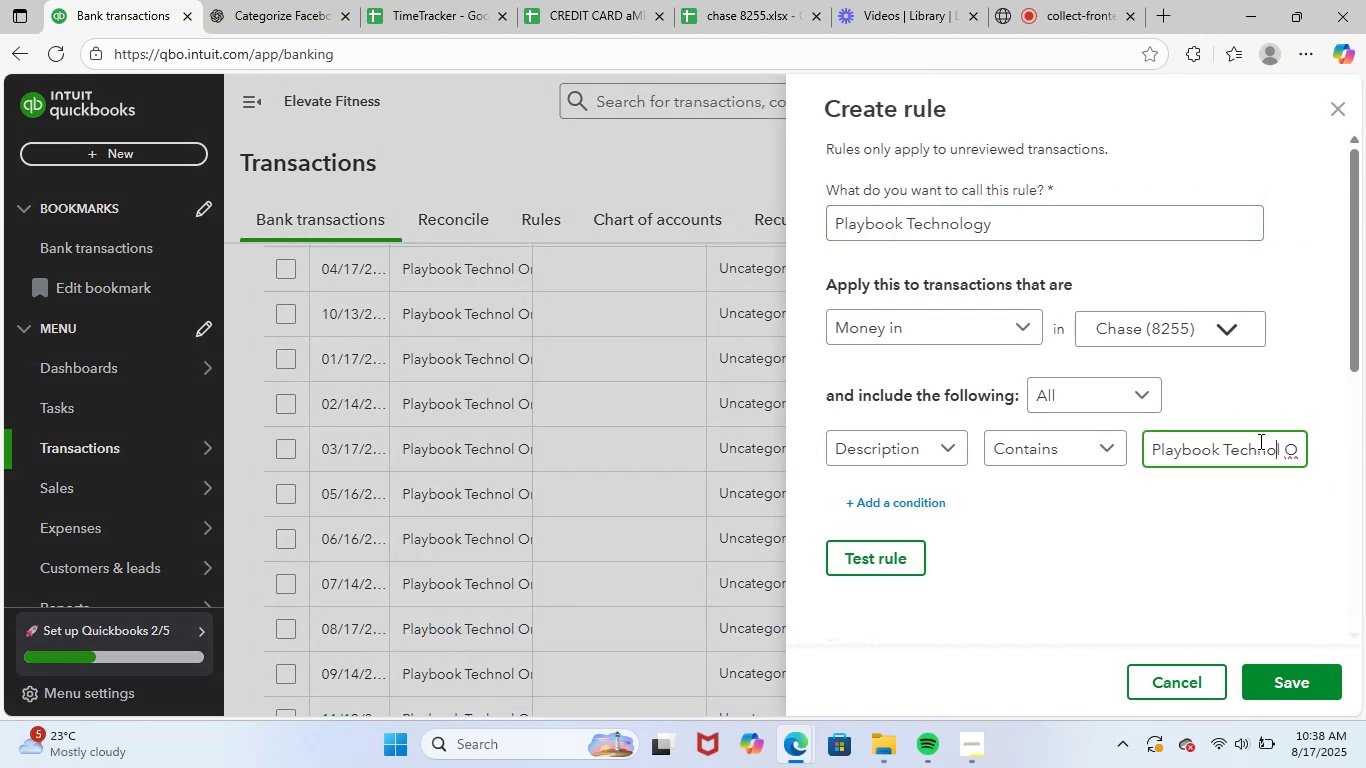 
key(ArrowRight)
 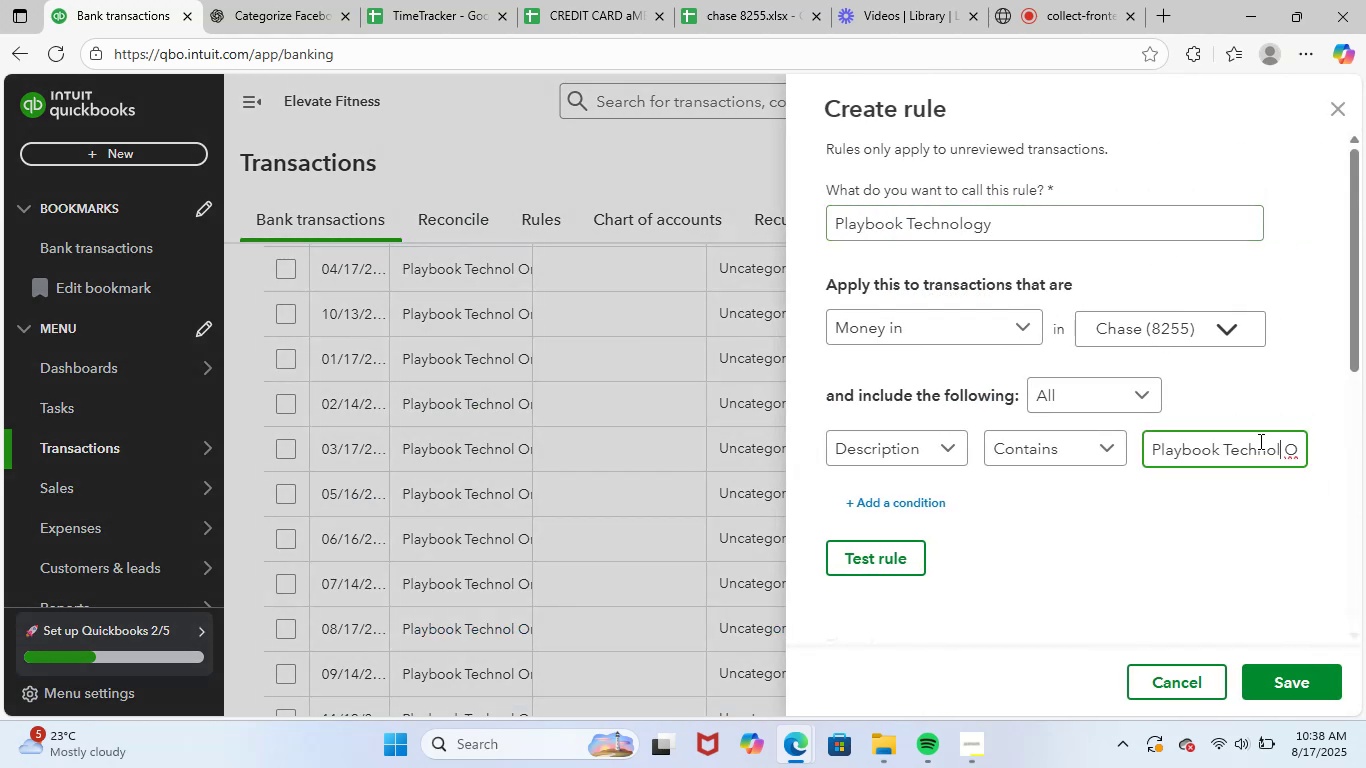 
key(ArrowRight)
 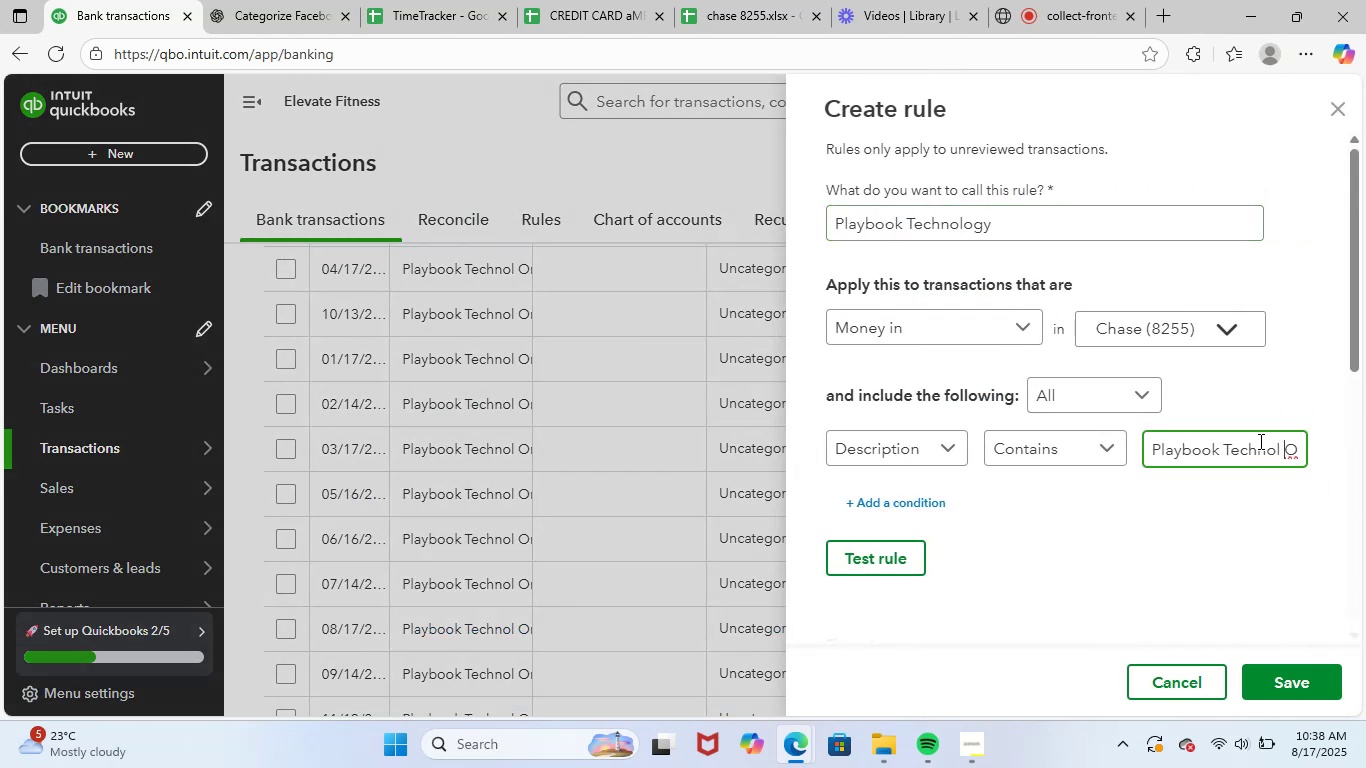 
key(ArrowRight)
 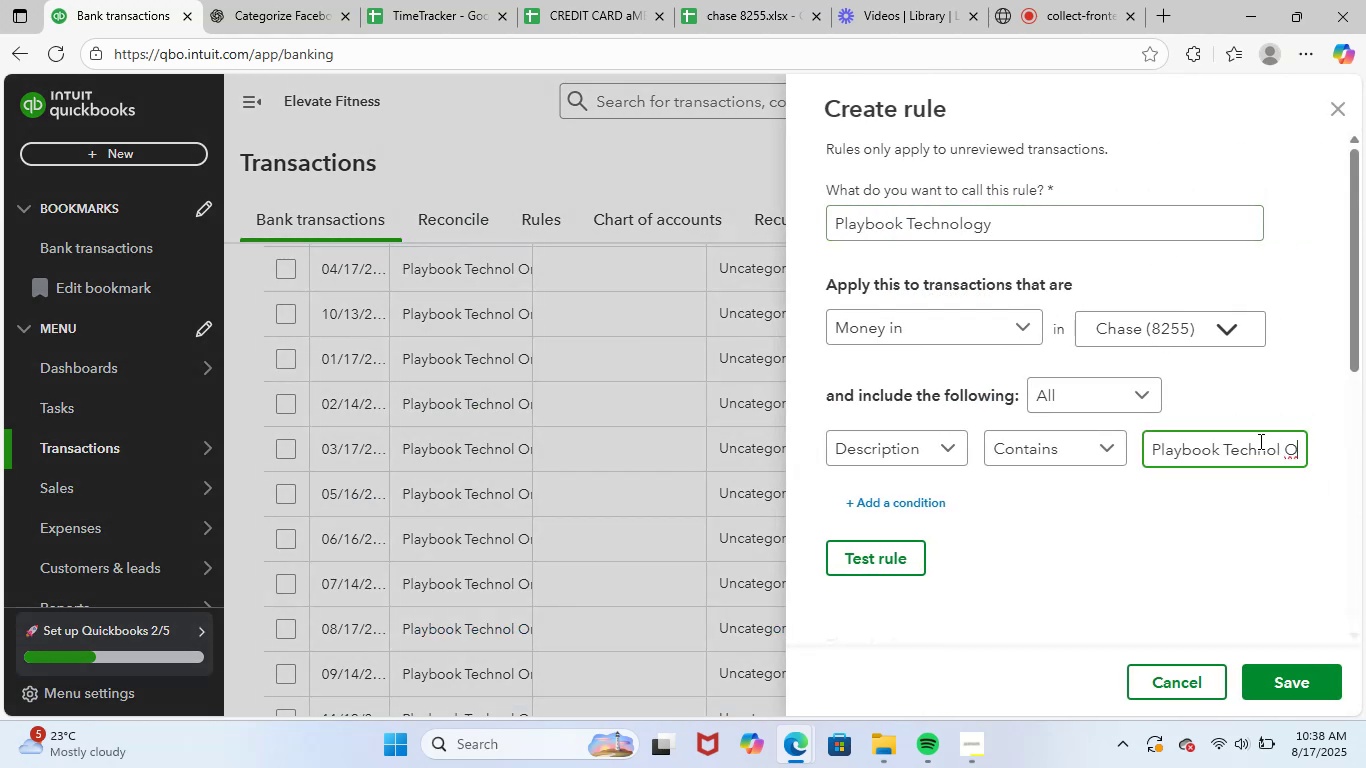 
key(ArrowRight)
 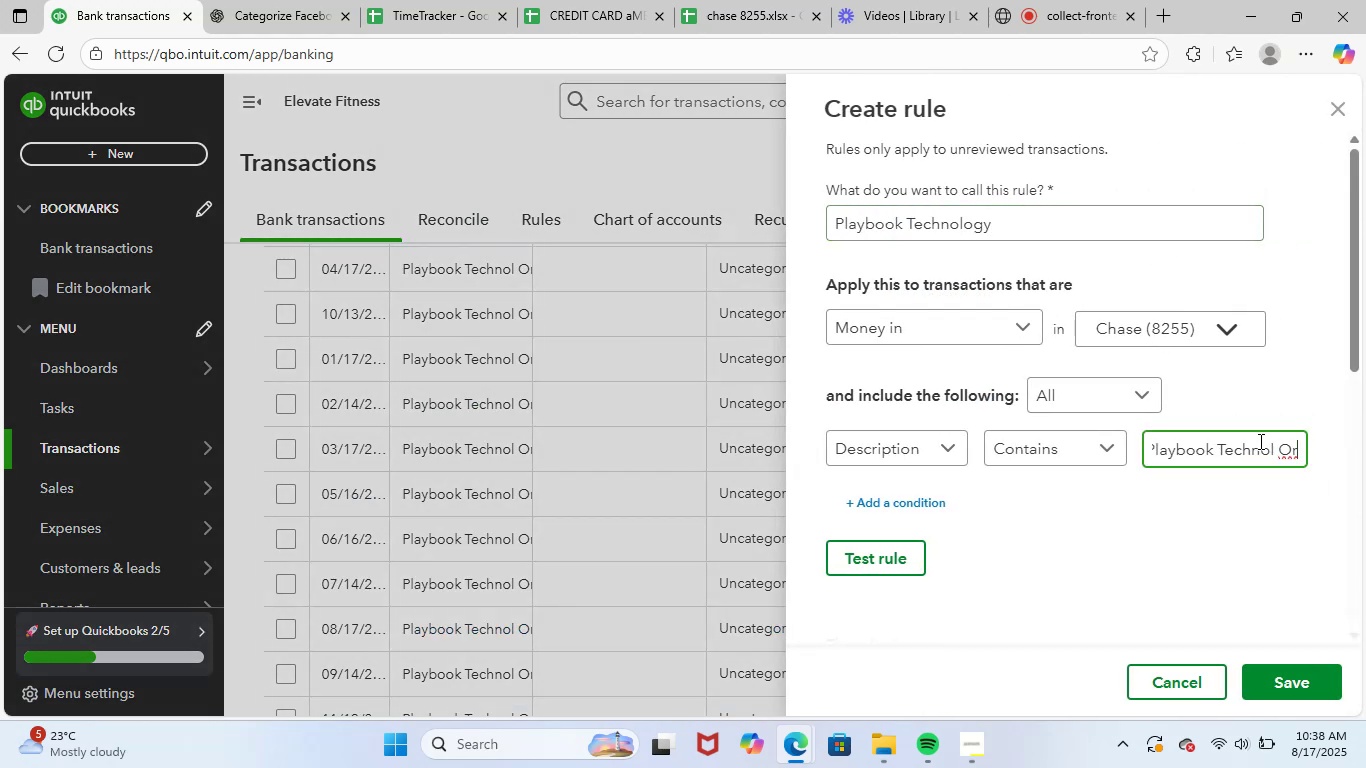 
key(ArrowRight)
 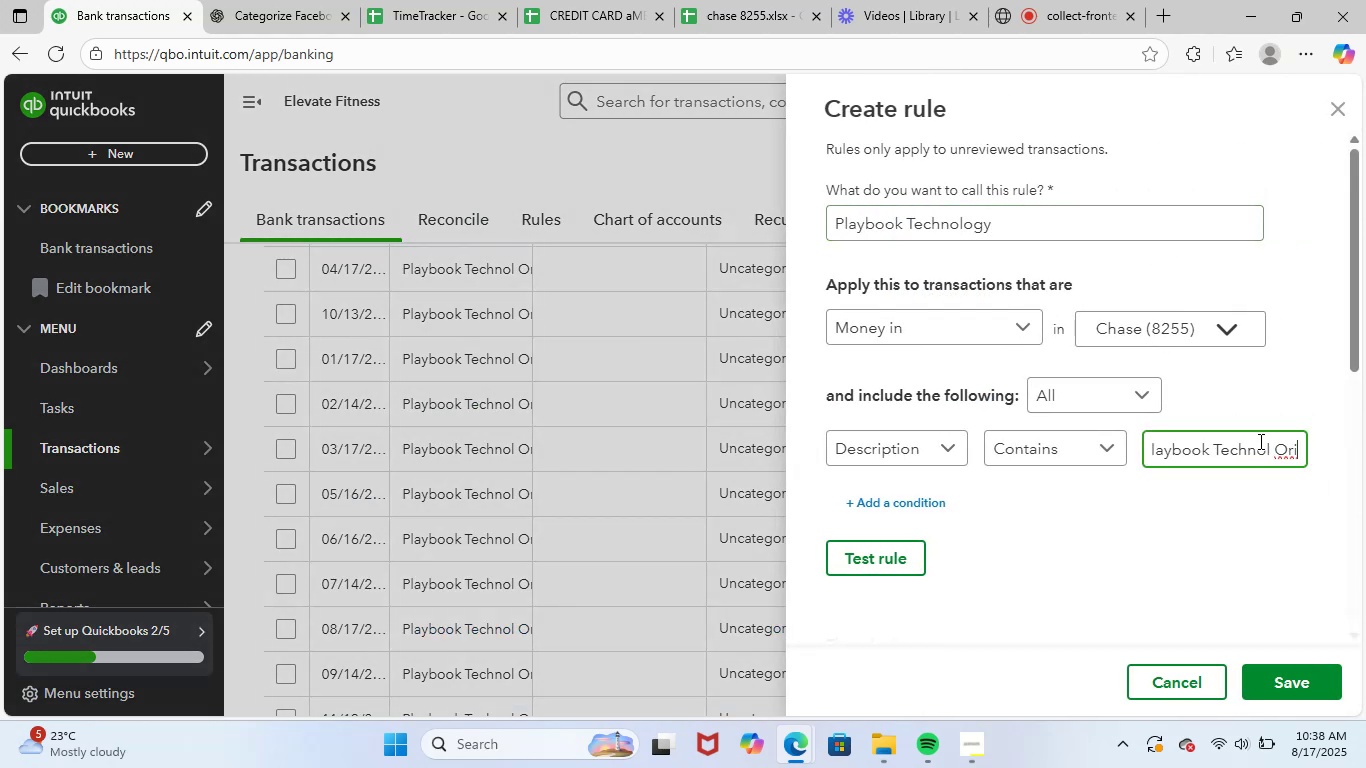 
key(ArrowRight)
 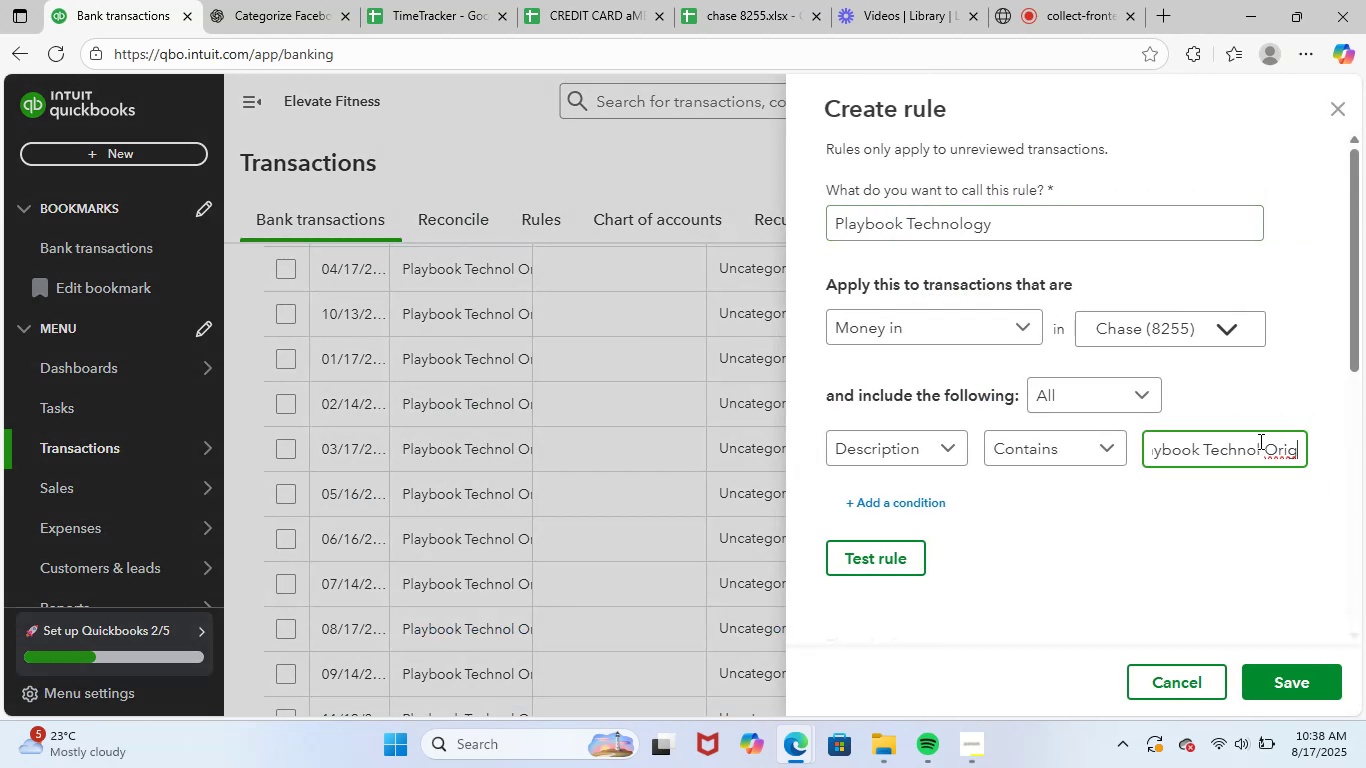 
key(ArrowRight)
 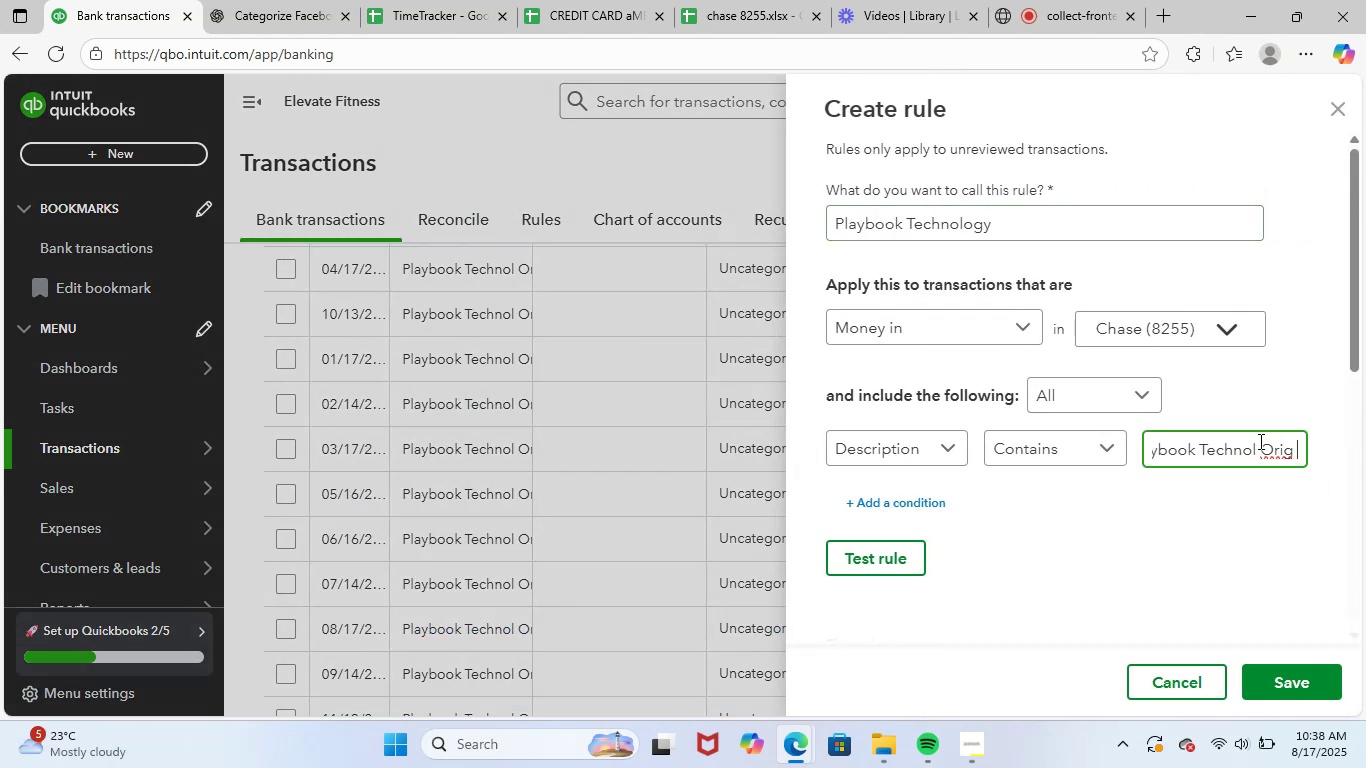 
key(ArrowRight)
 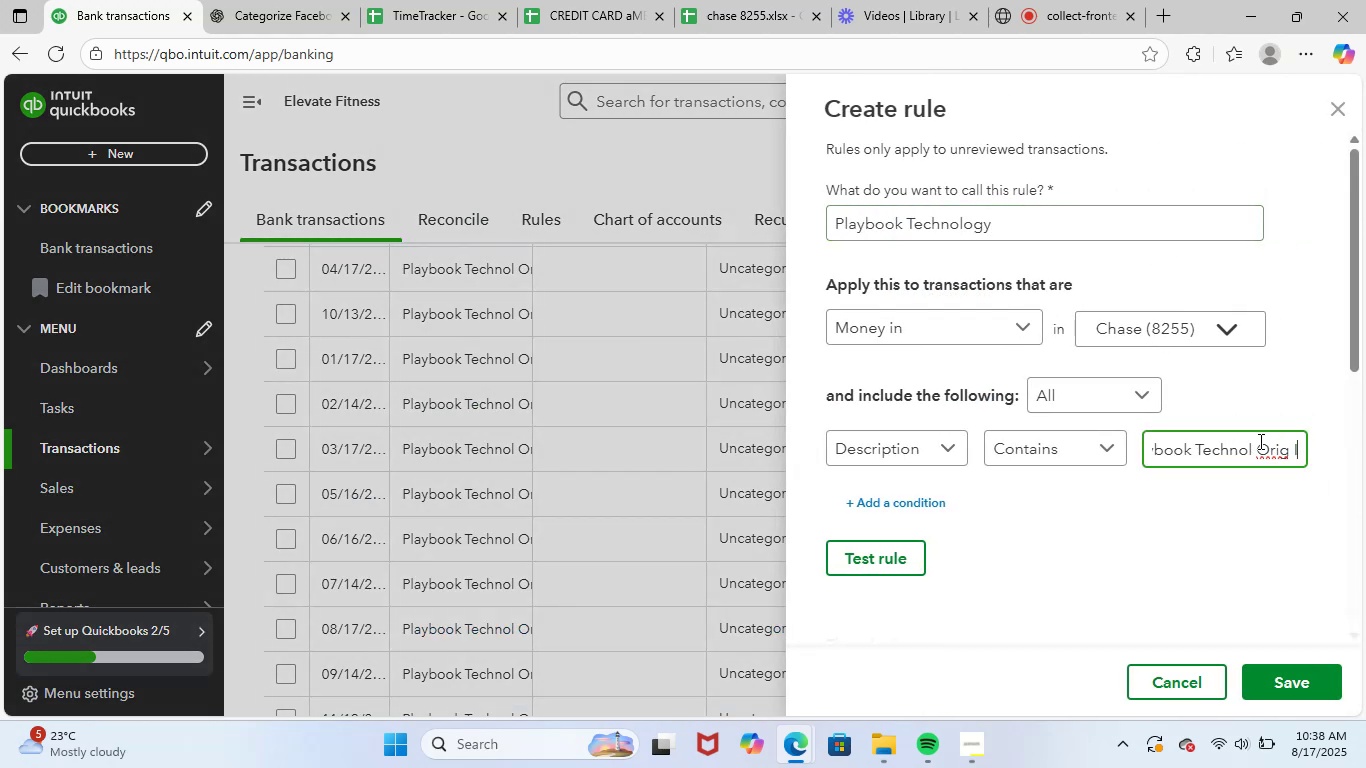 
key(ArrowRight)
 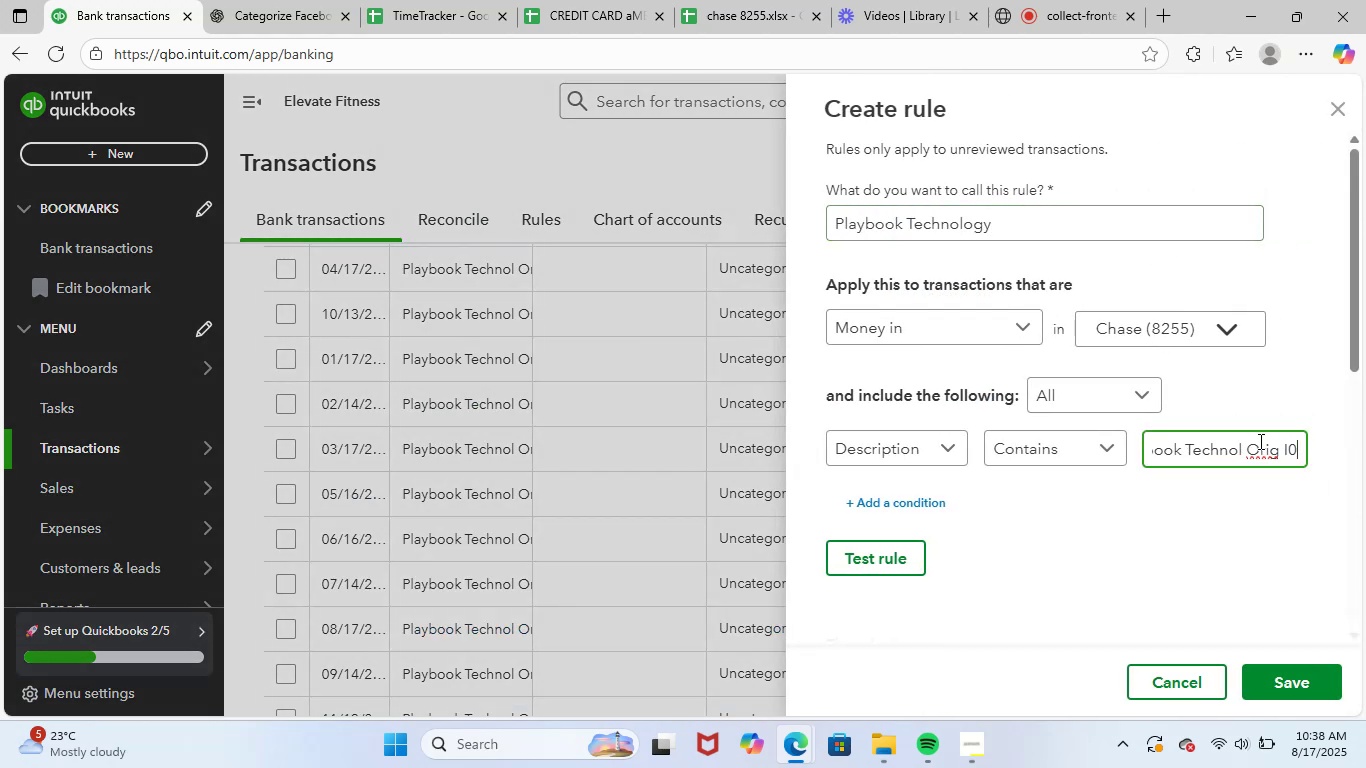 
key(ArrowLeft)
 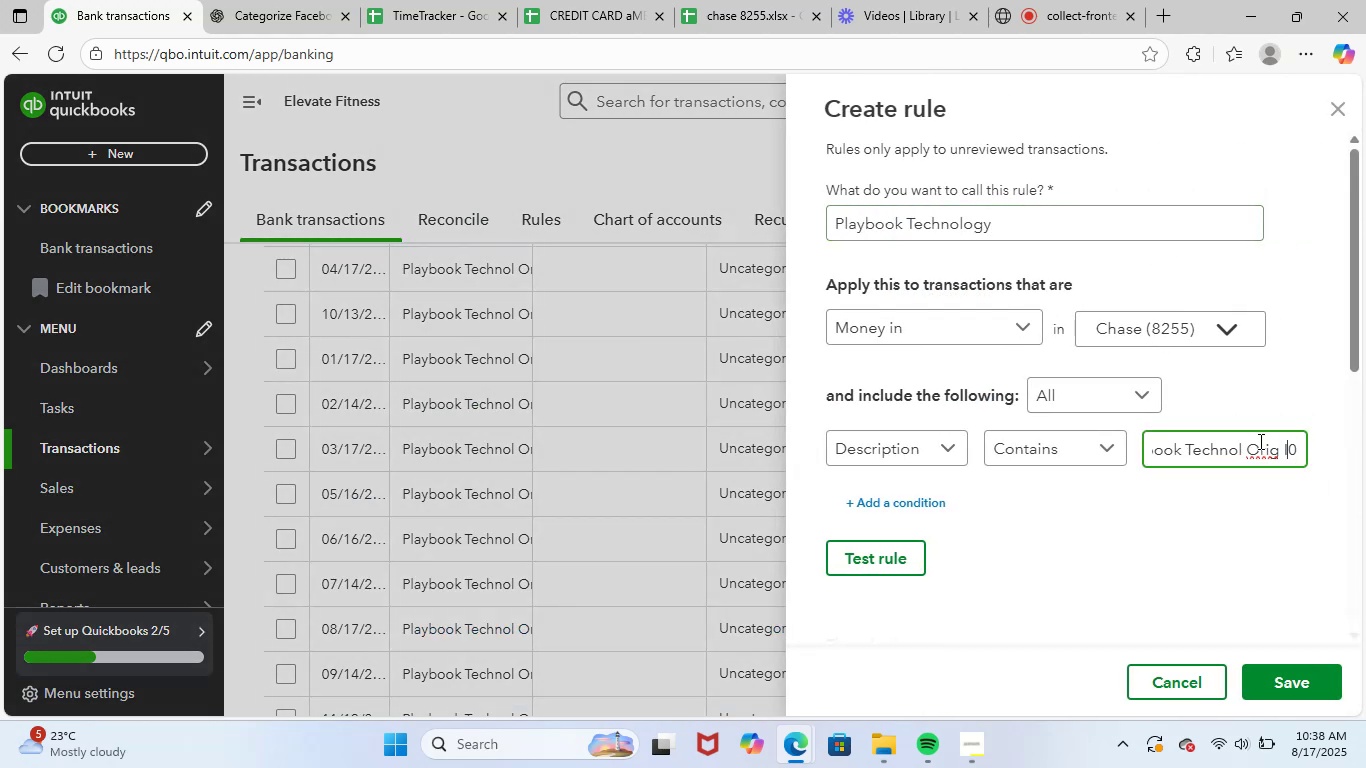 
key(ArrowLeft)
 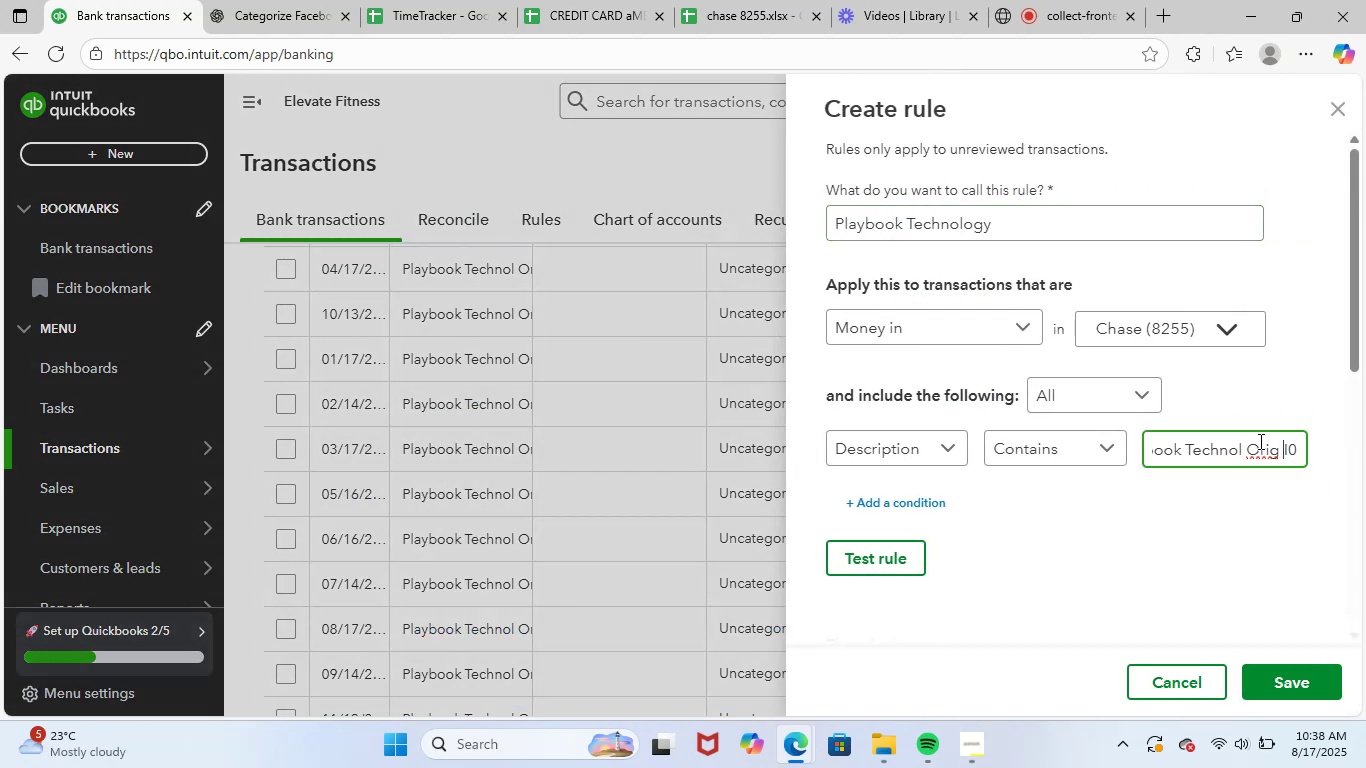 
hold_key(key=ShiftLeft, duration=2.64)
 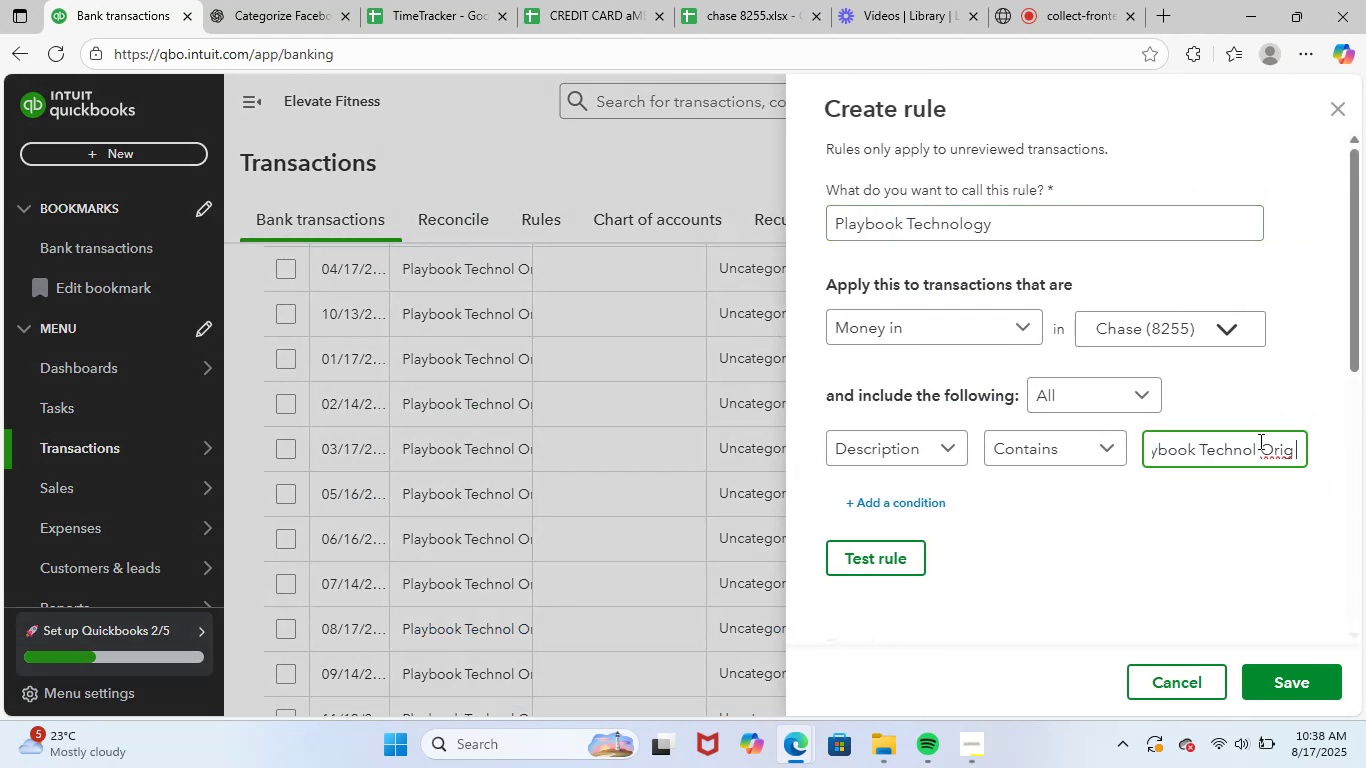 
hold_key(key=ArrowRight, duration=1.51)
 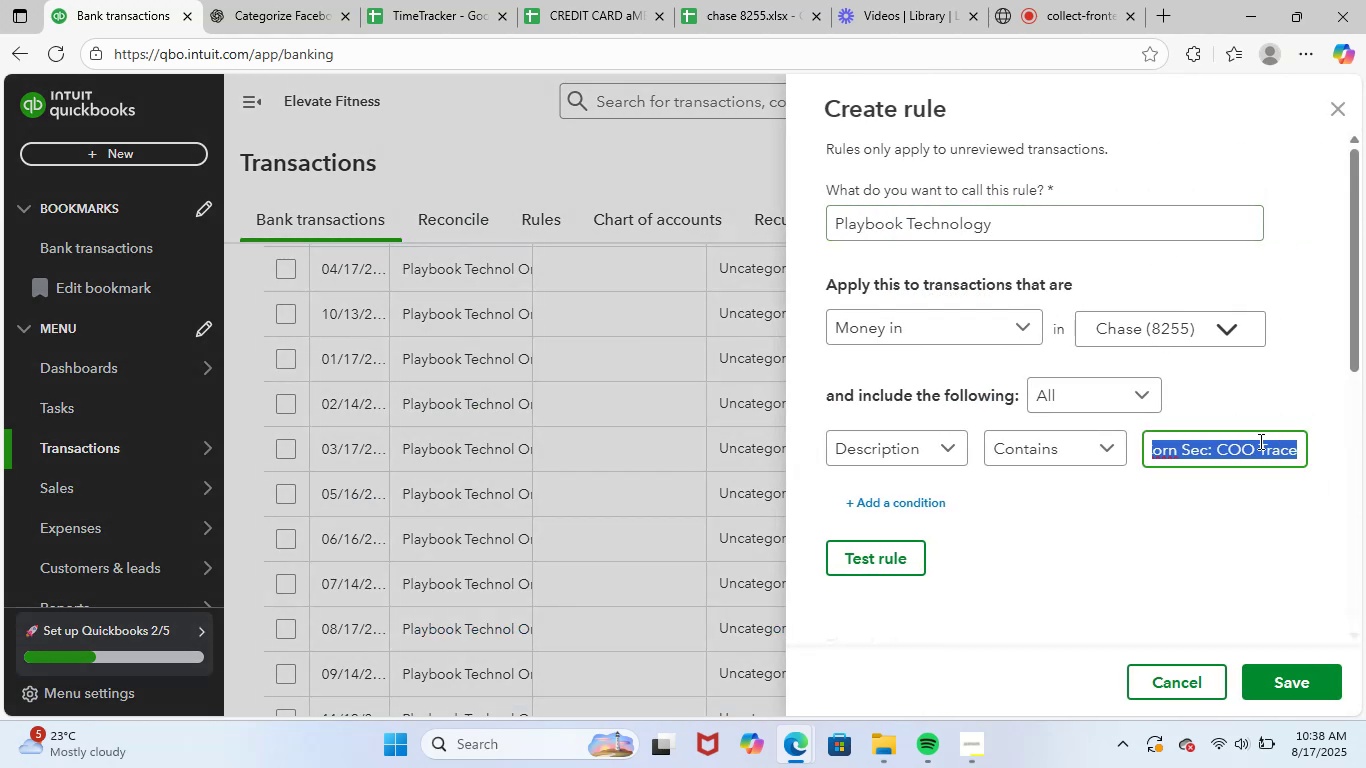 
hold_key(key=ArrowRight, duration=1.02)
 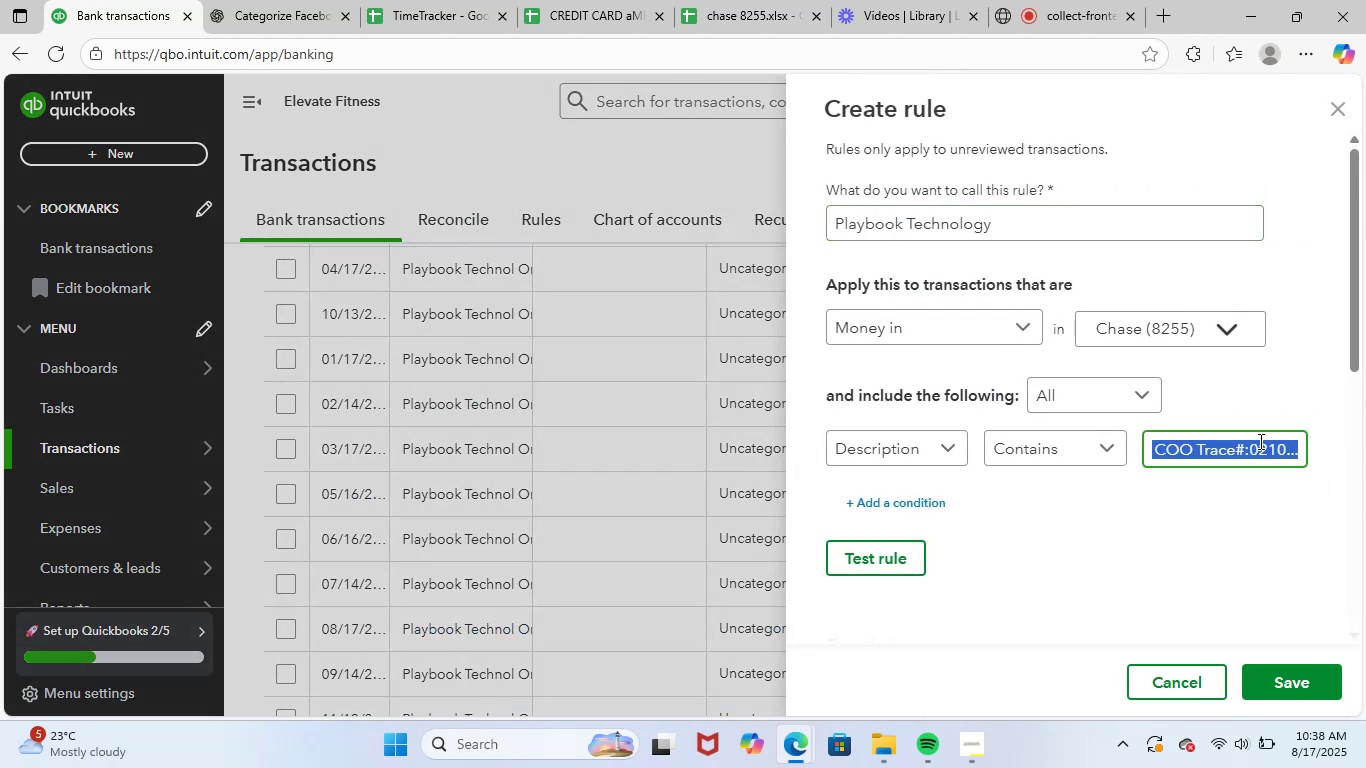 
key(Backspace)
 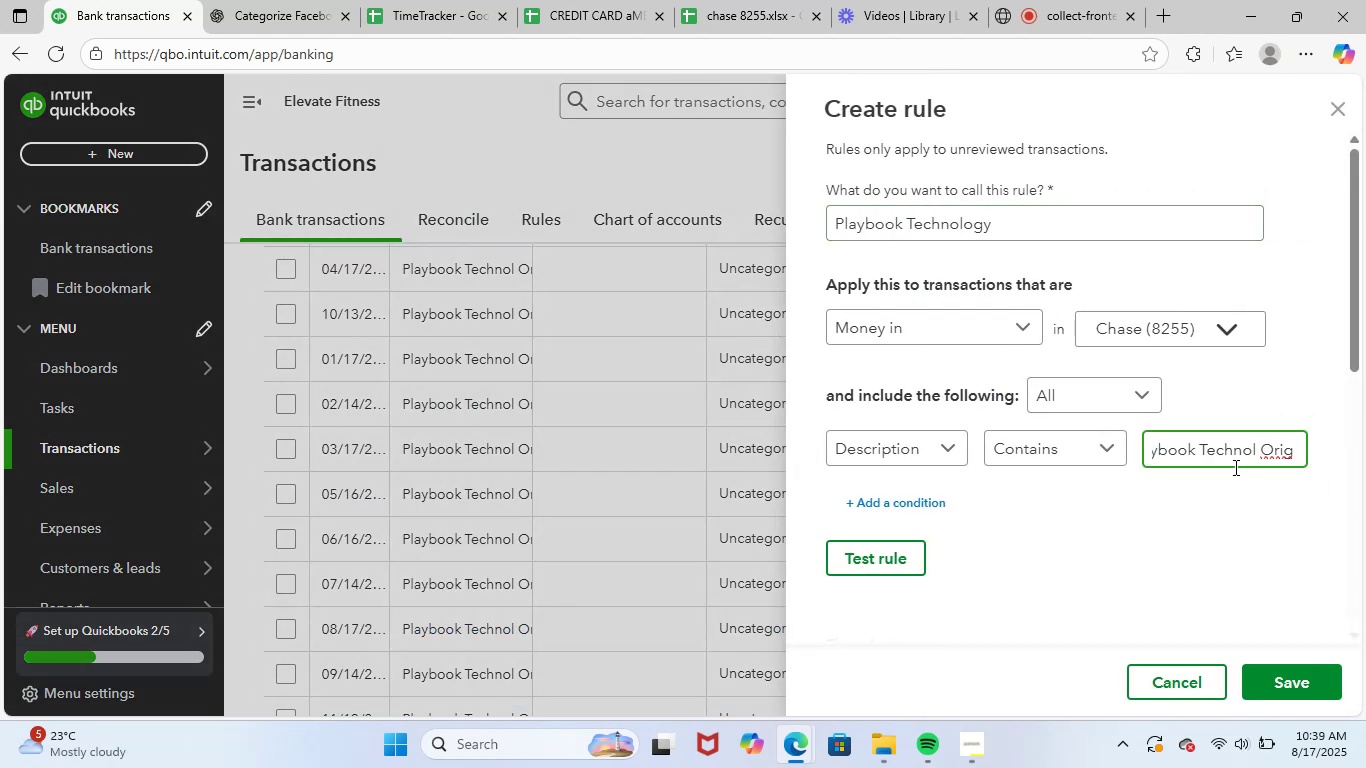 
left_click([1151, 562])
 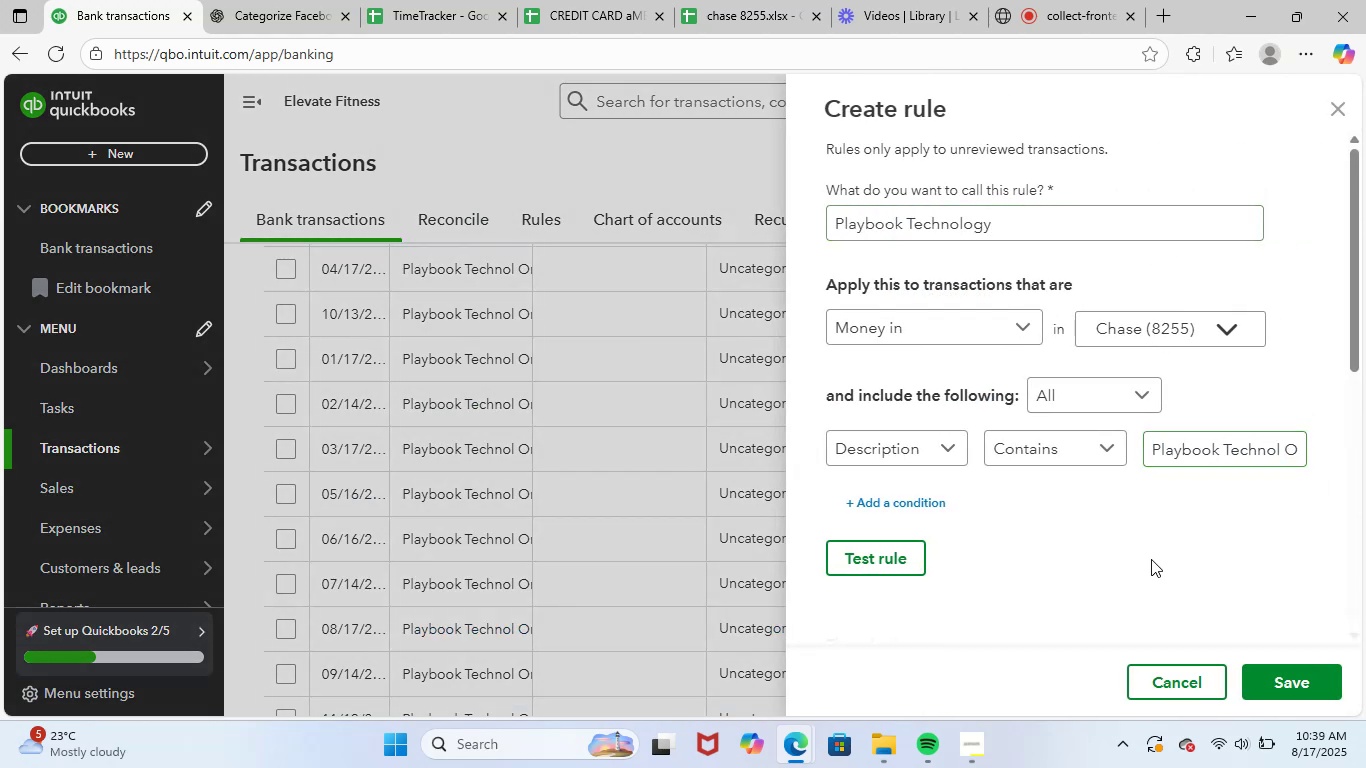 
scroll: coordinate [1291, 555], scroll_direction: down, amount: 10.0
 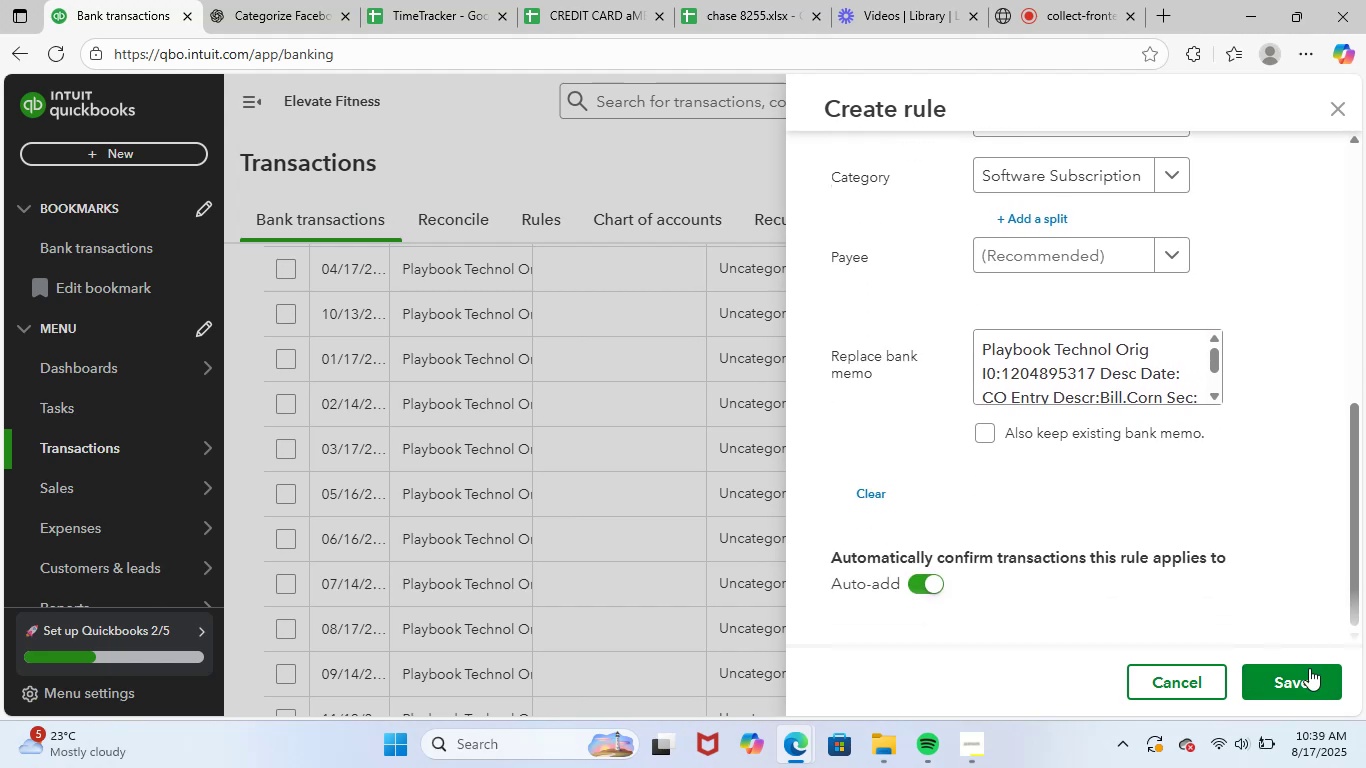 
left_click([1307, 672])
 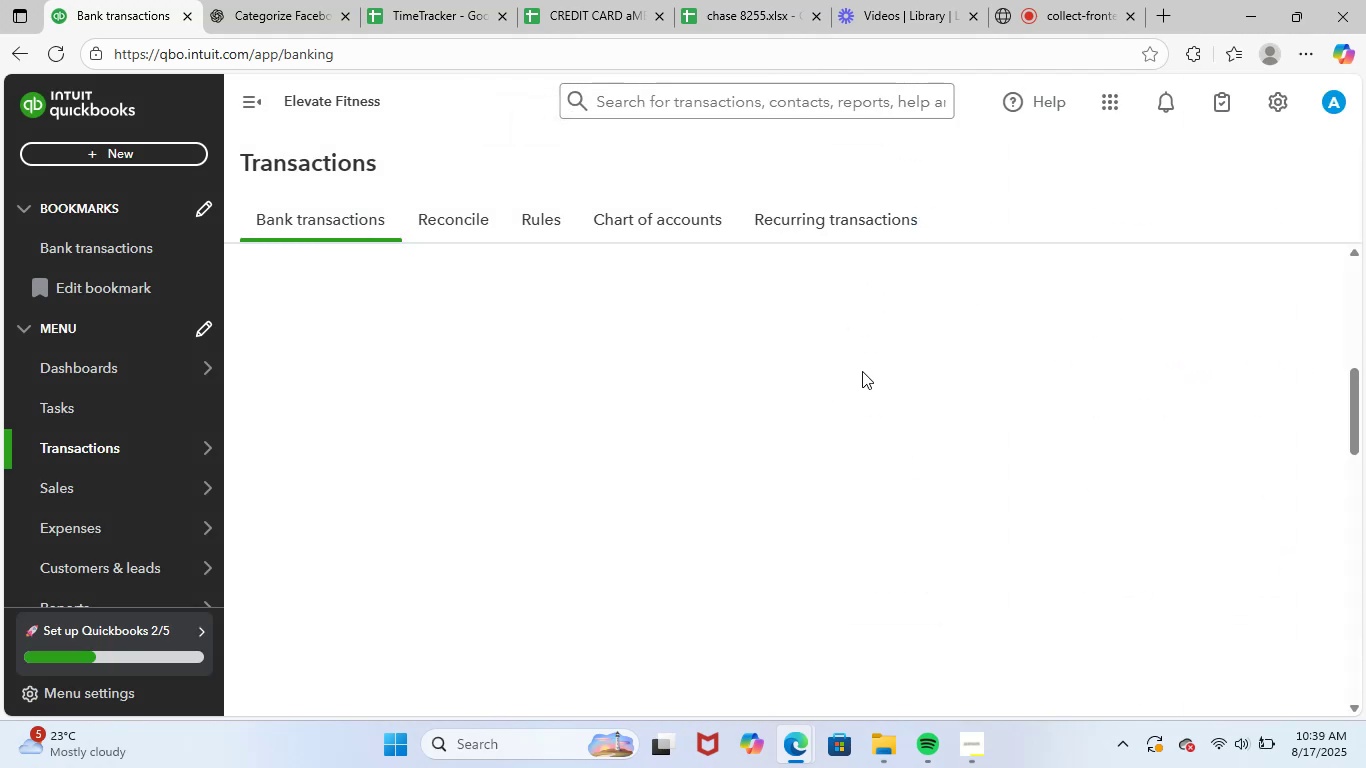 
wait(7.96)
 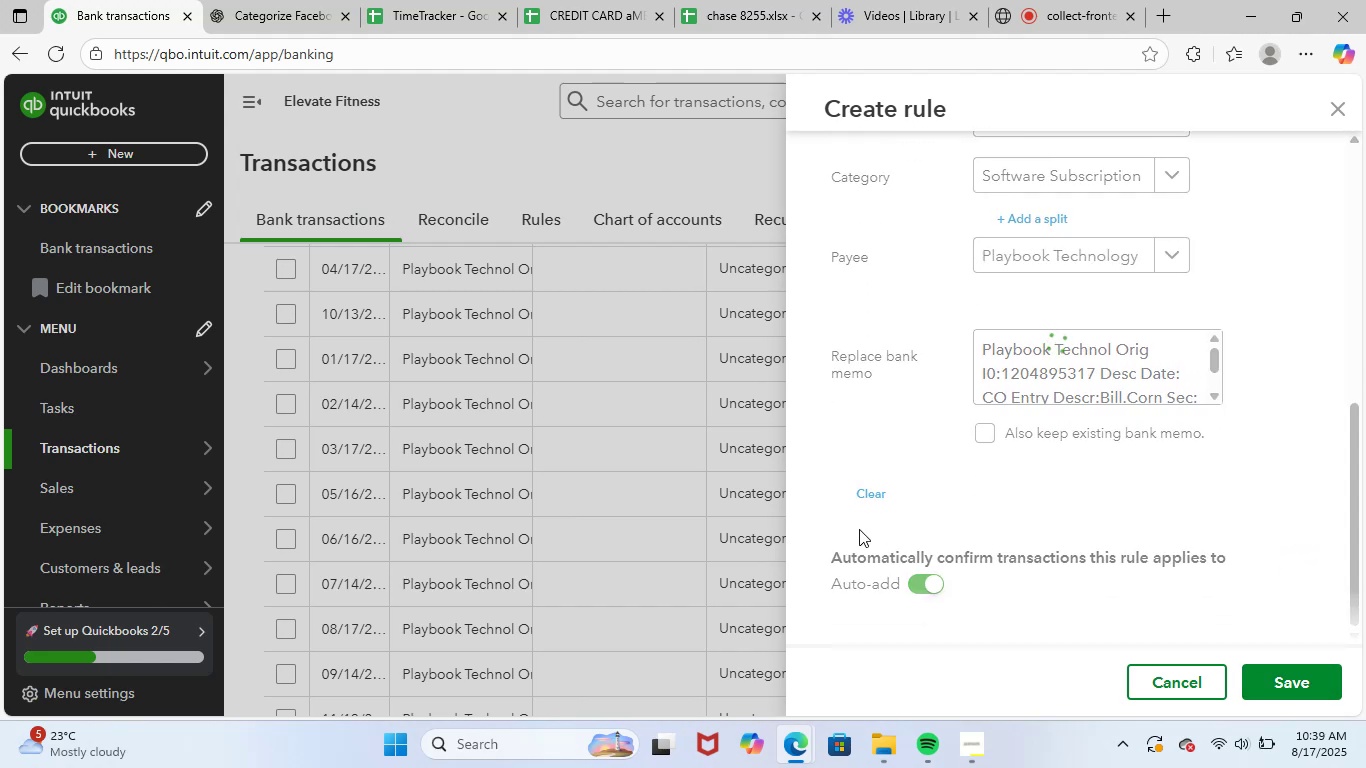 
scroll: coordinate [737, 561], scroll_direction: up, amount: 2.0
 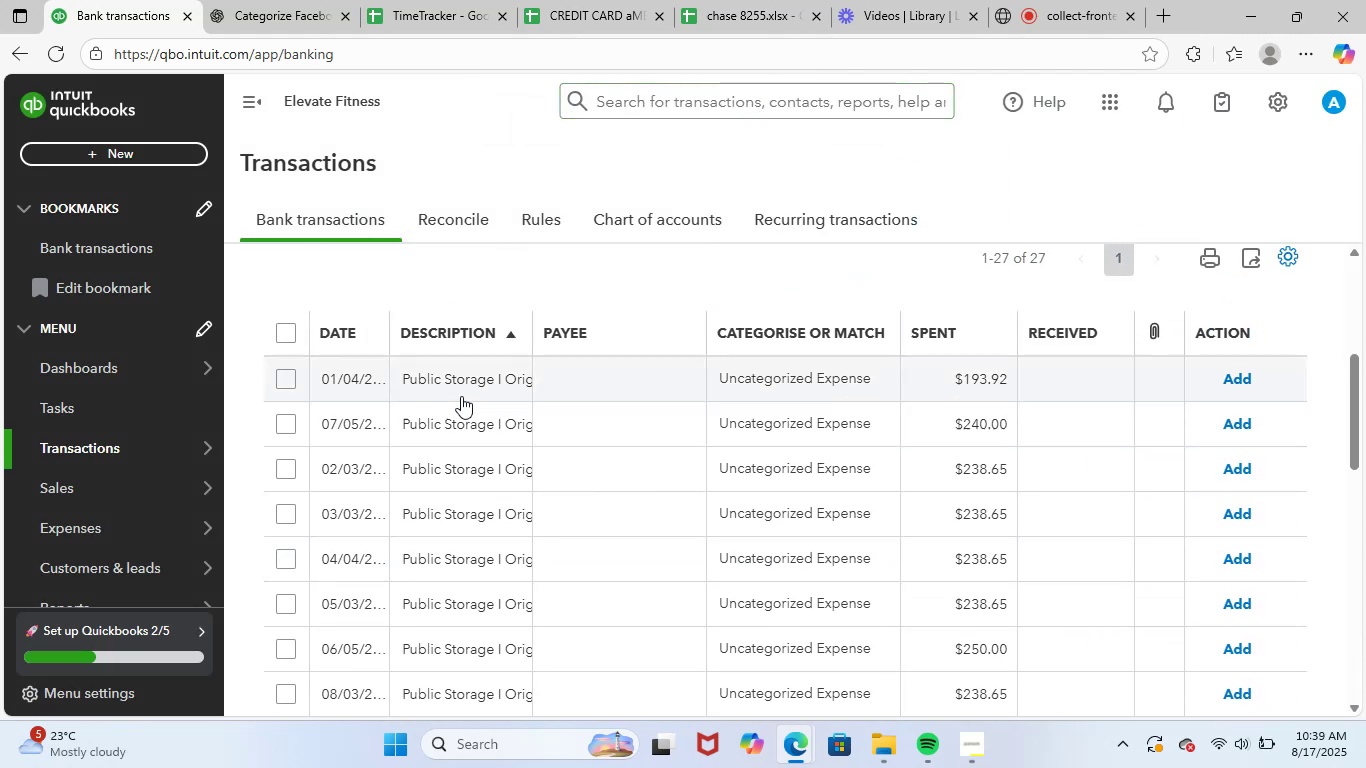 
left_click([481, 388])
 